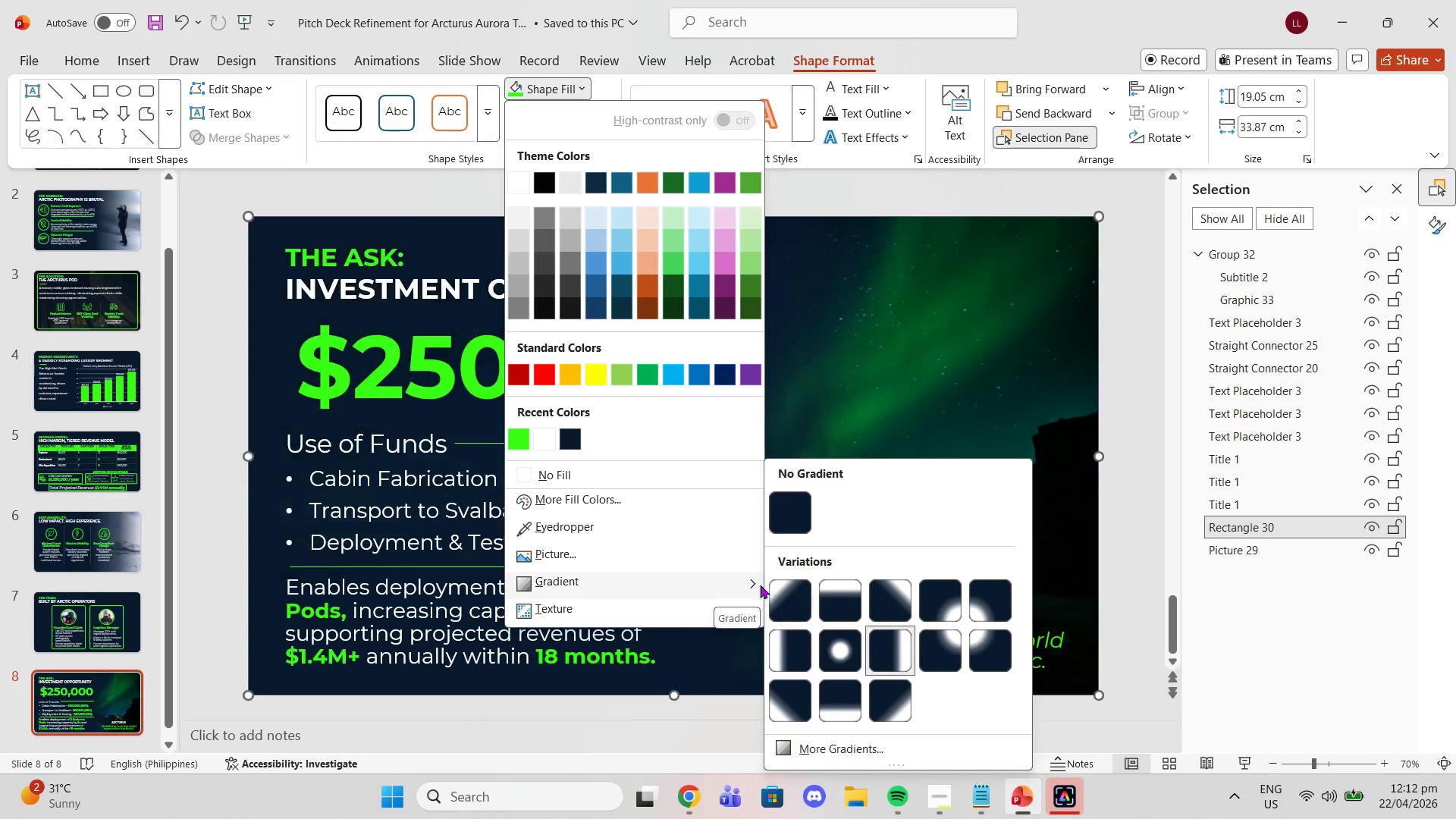 
left_click([754, 584])
 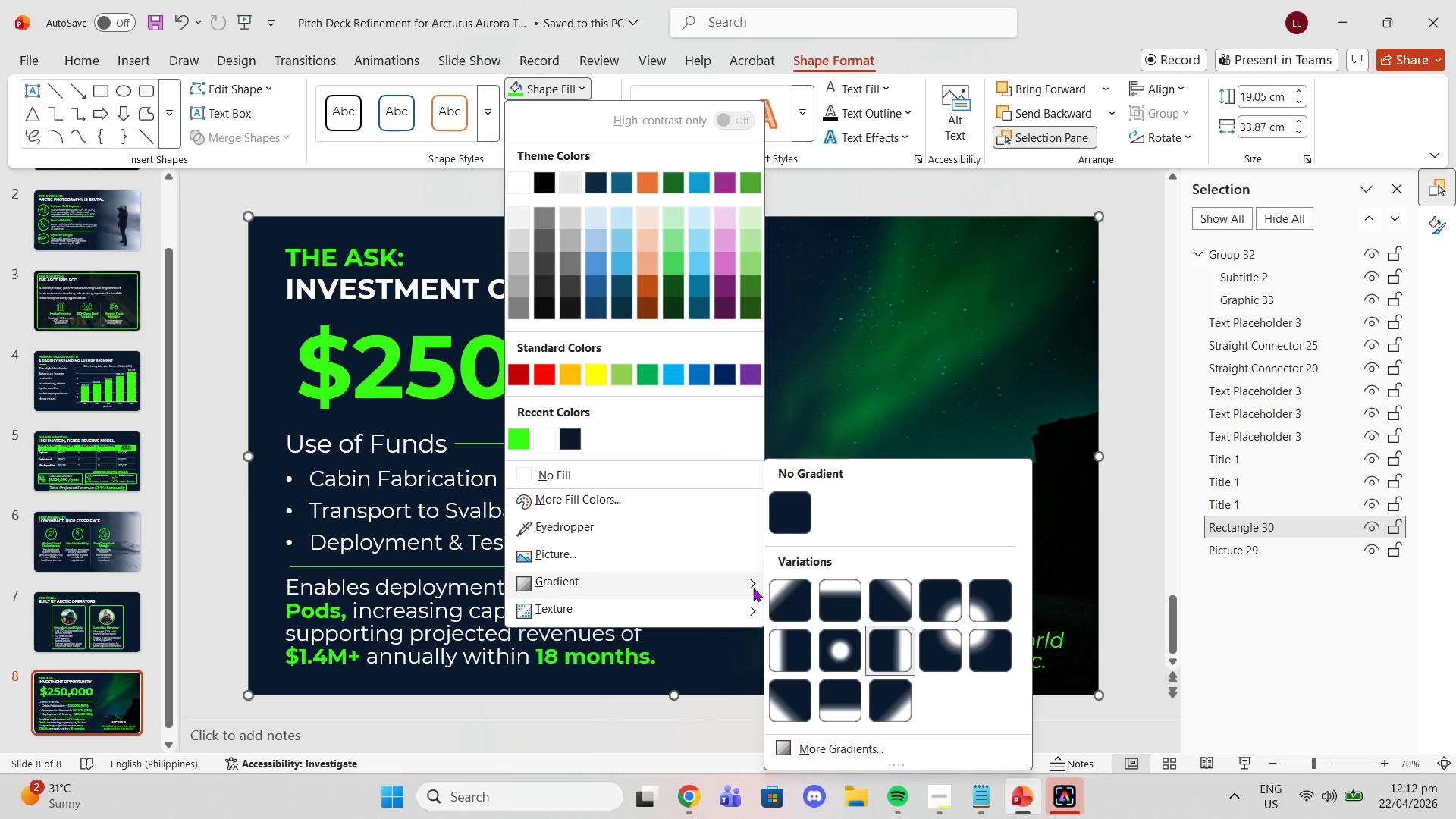 
left_click([753, 588])
 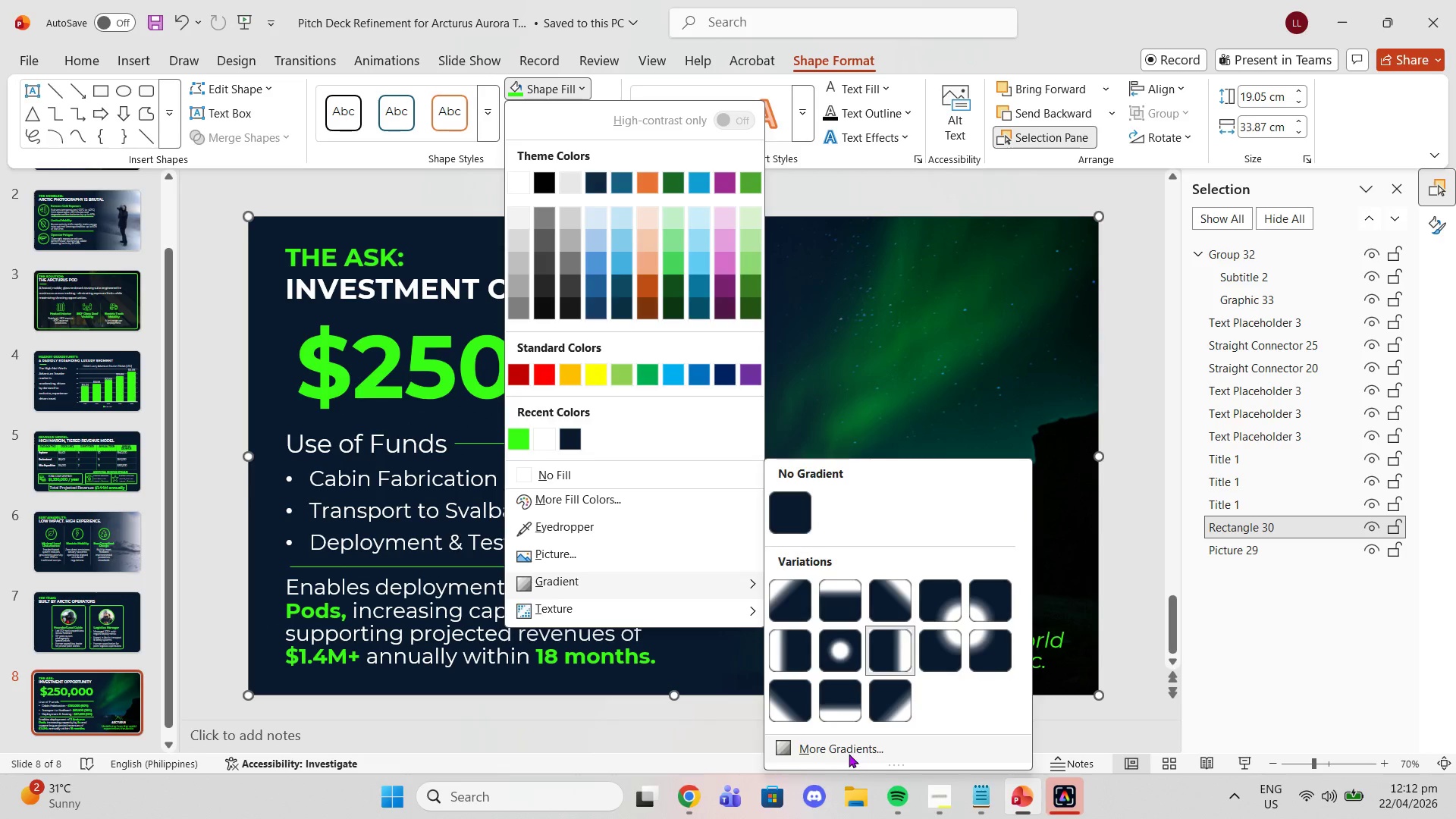 
left_click([849, 754])
 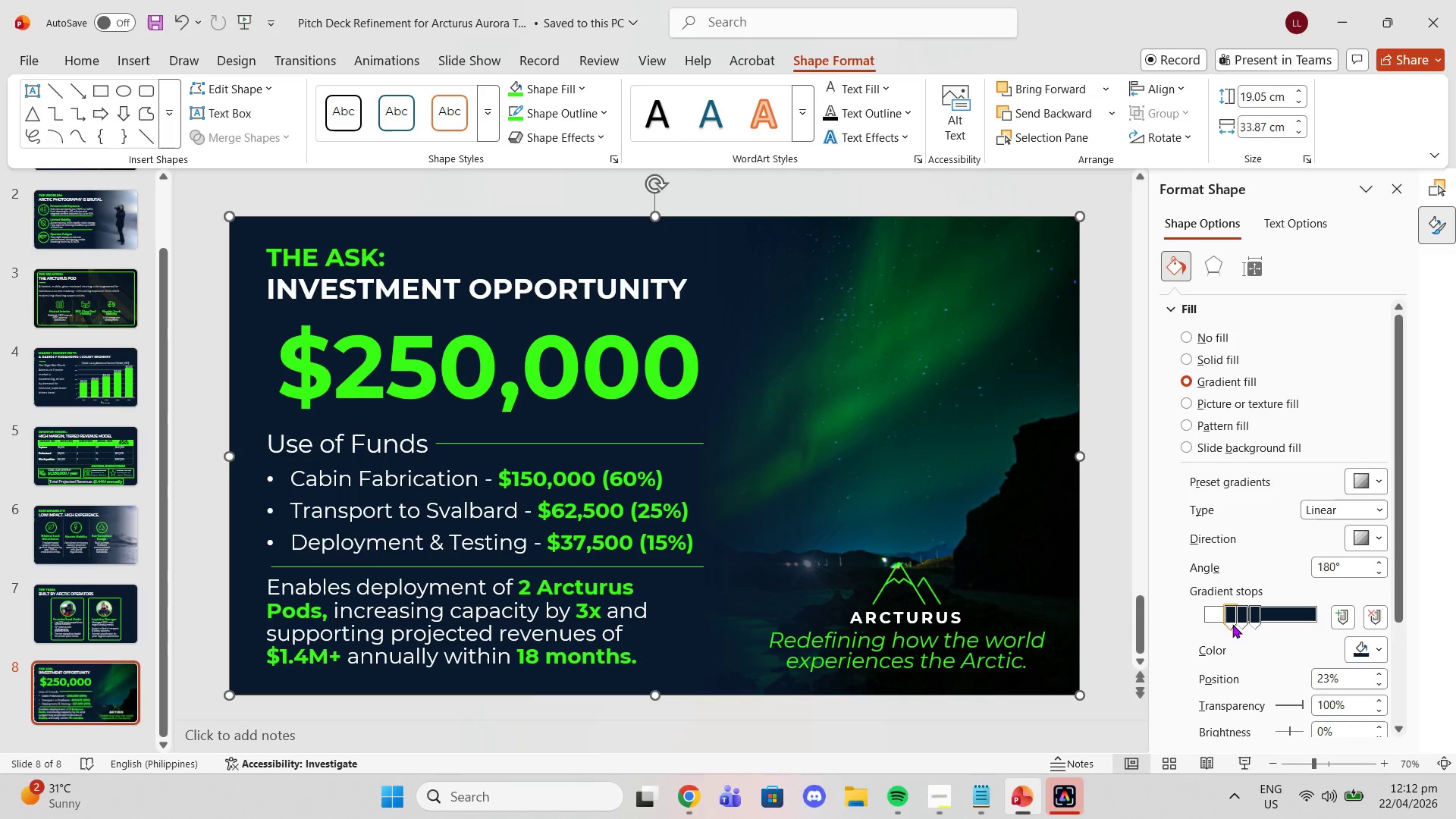 
left_click_drag(start_coordinate=[1225, 618], to_coordinate=[1207, 617])
 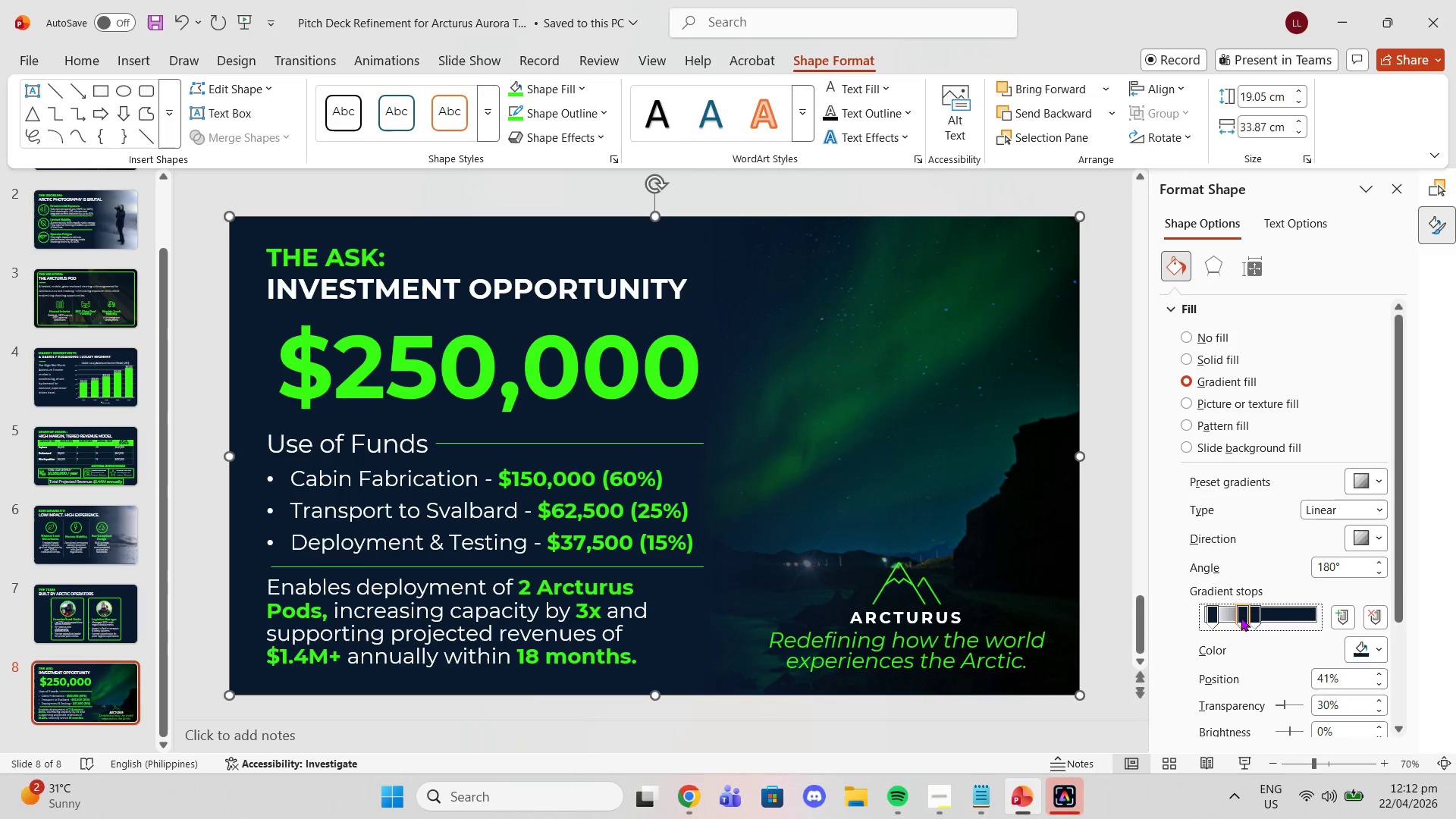 
left_click_drag(start_coordinate=[1259, 615], to_coordinate=[1273, 620])
 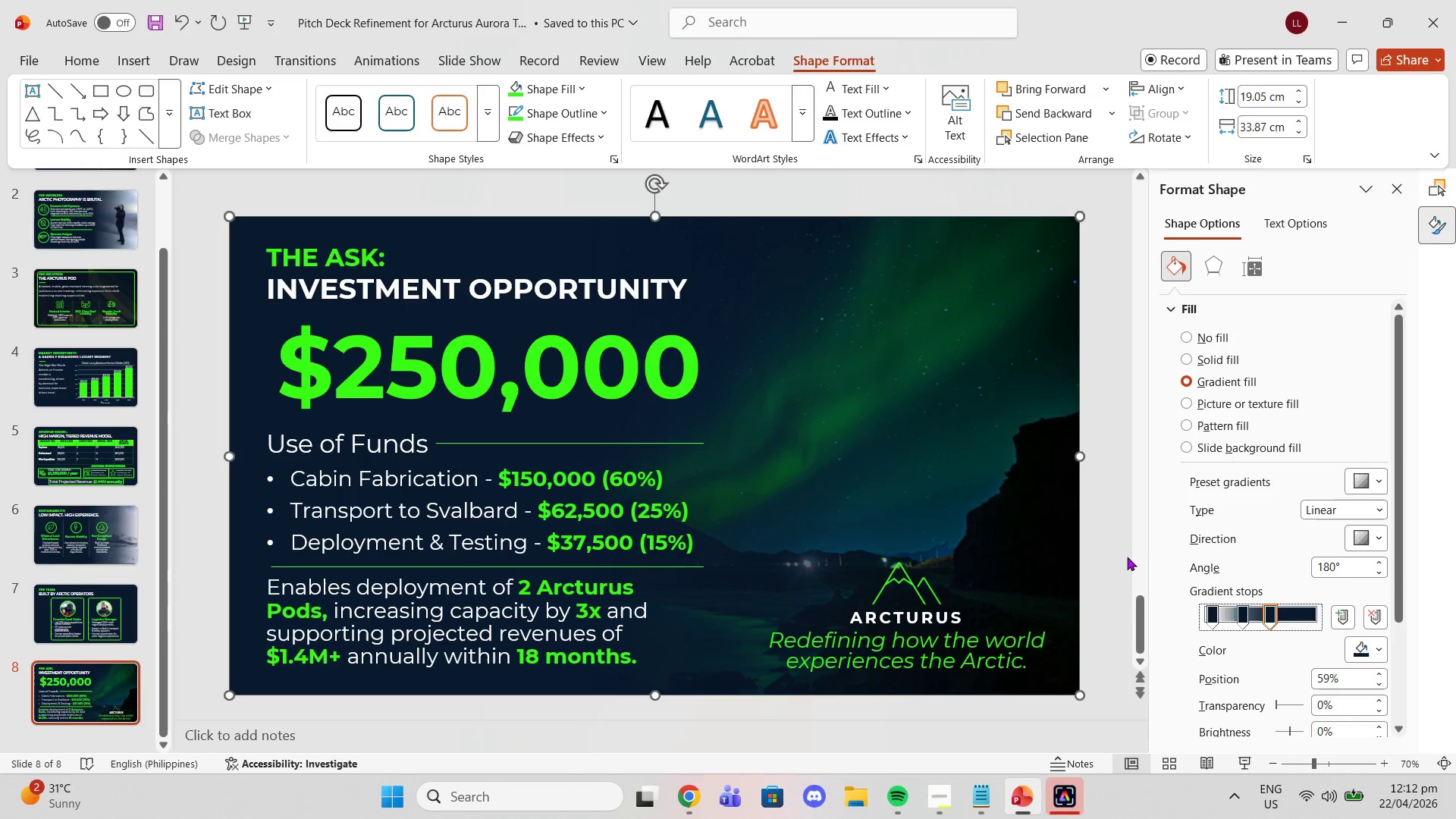 
left_click([1126, 557])
 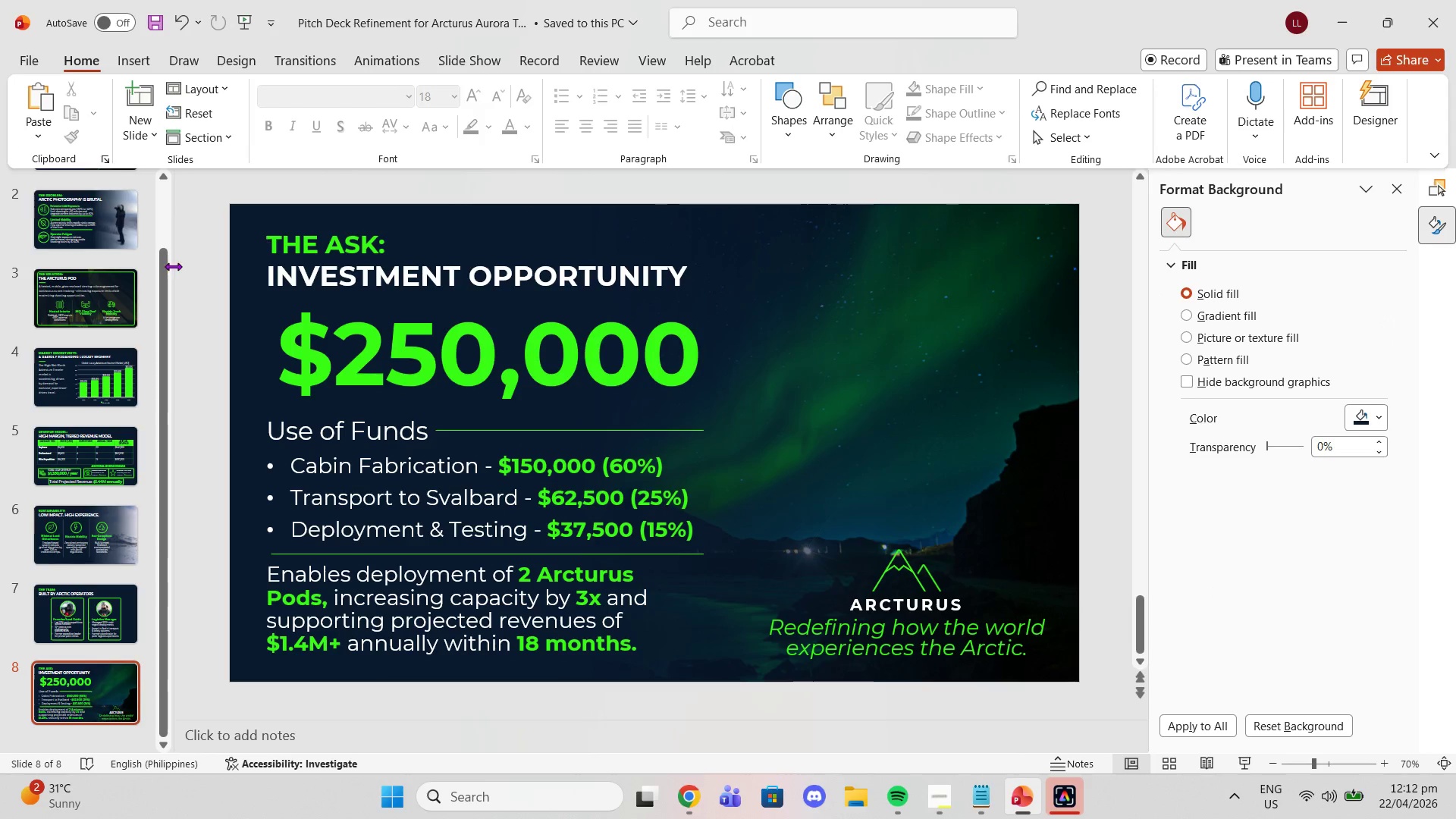 
left_click([79, 202])
 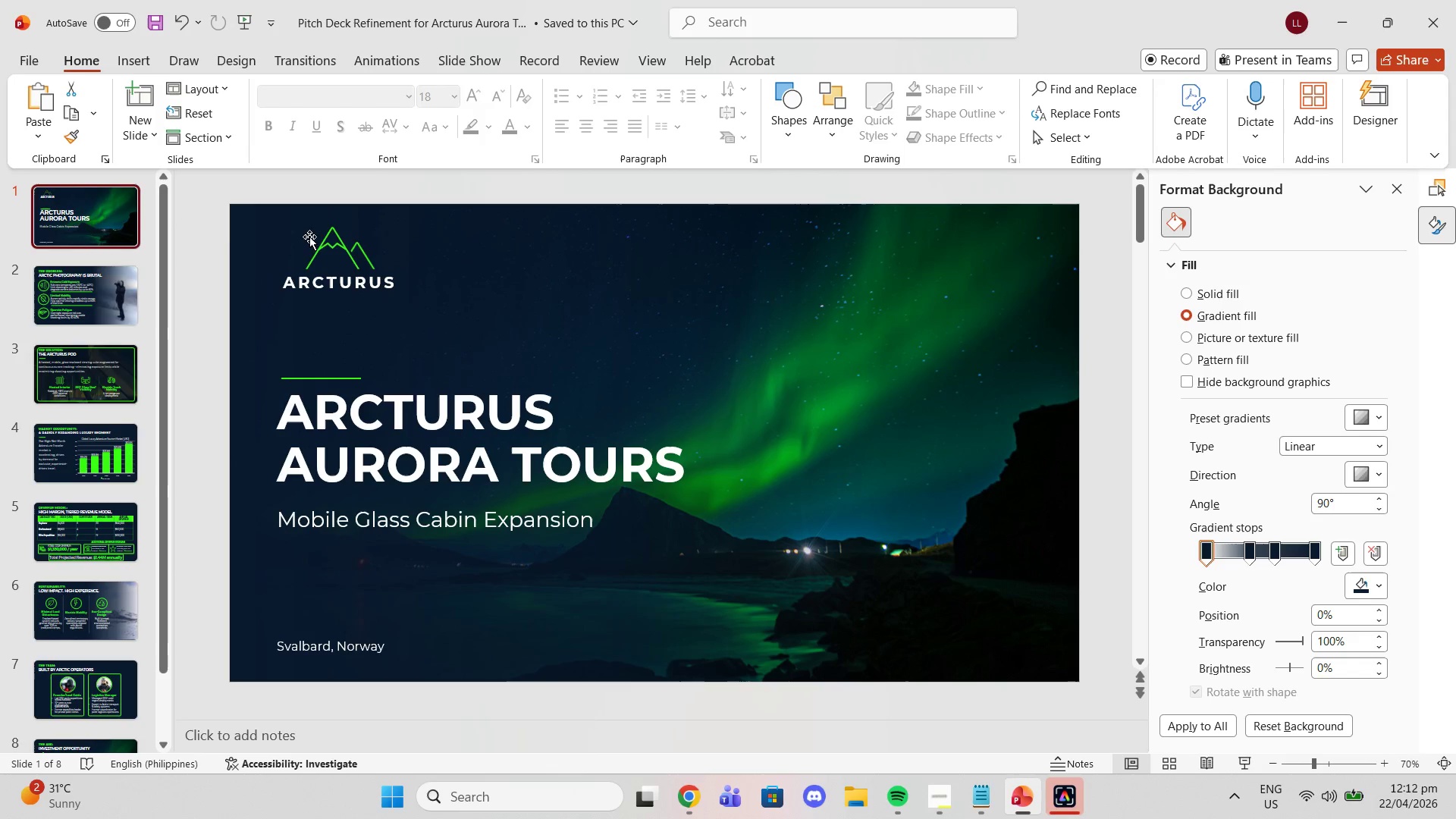 
scroll: coordinate [54, 237], scroll_direction: up, amount: 9.0
 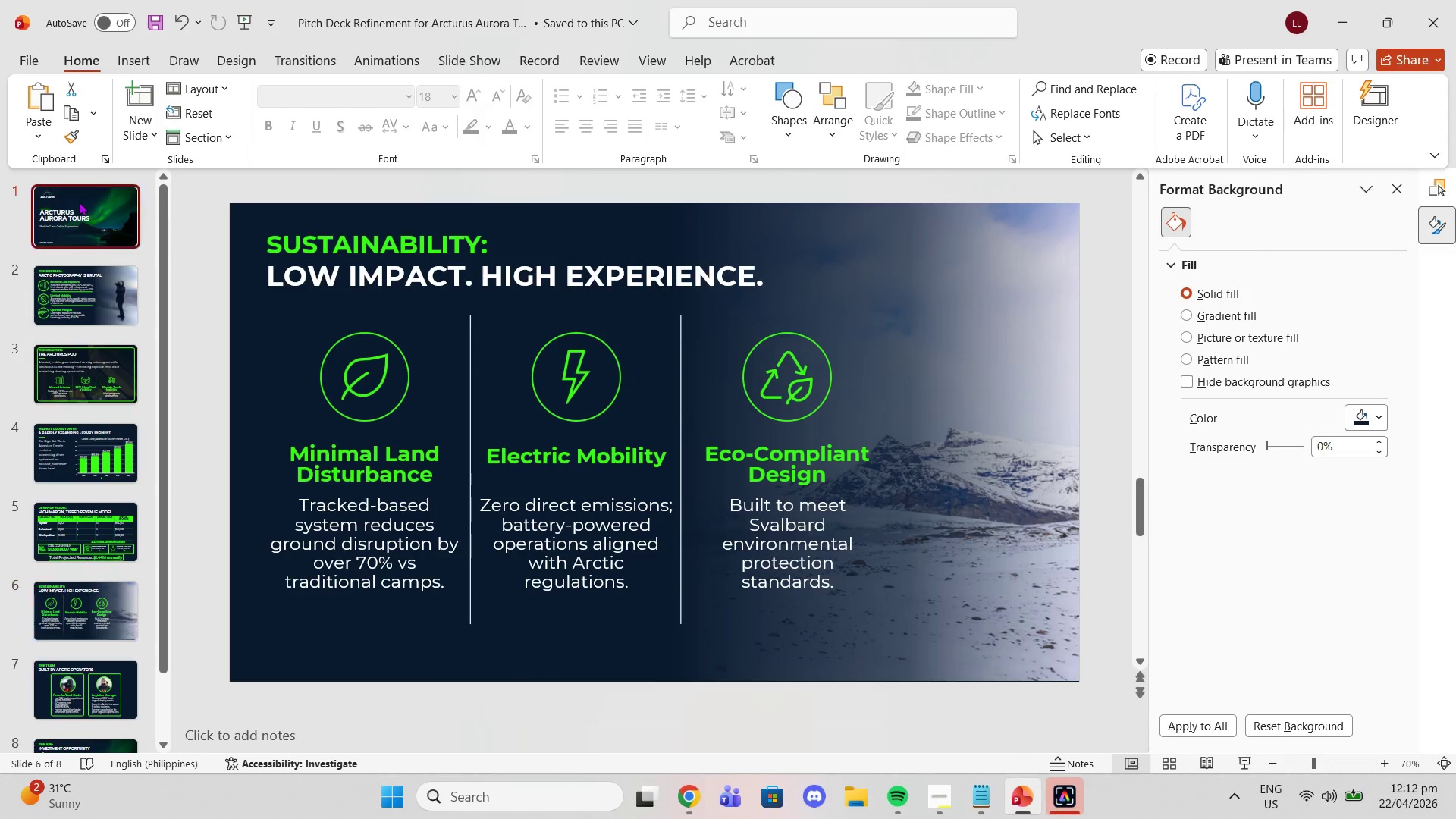 
left_click([324, 247])
 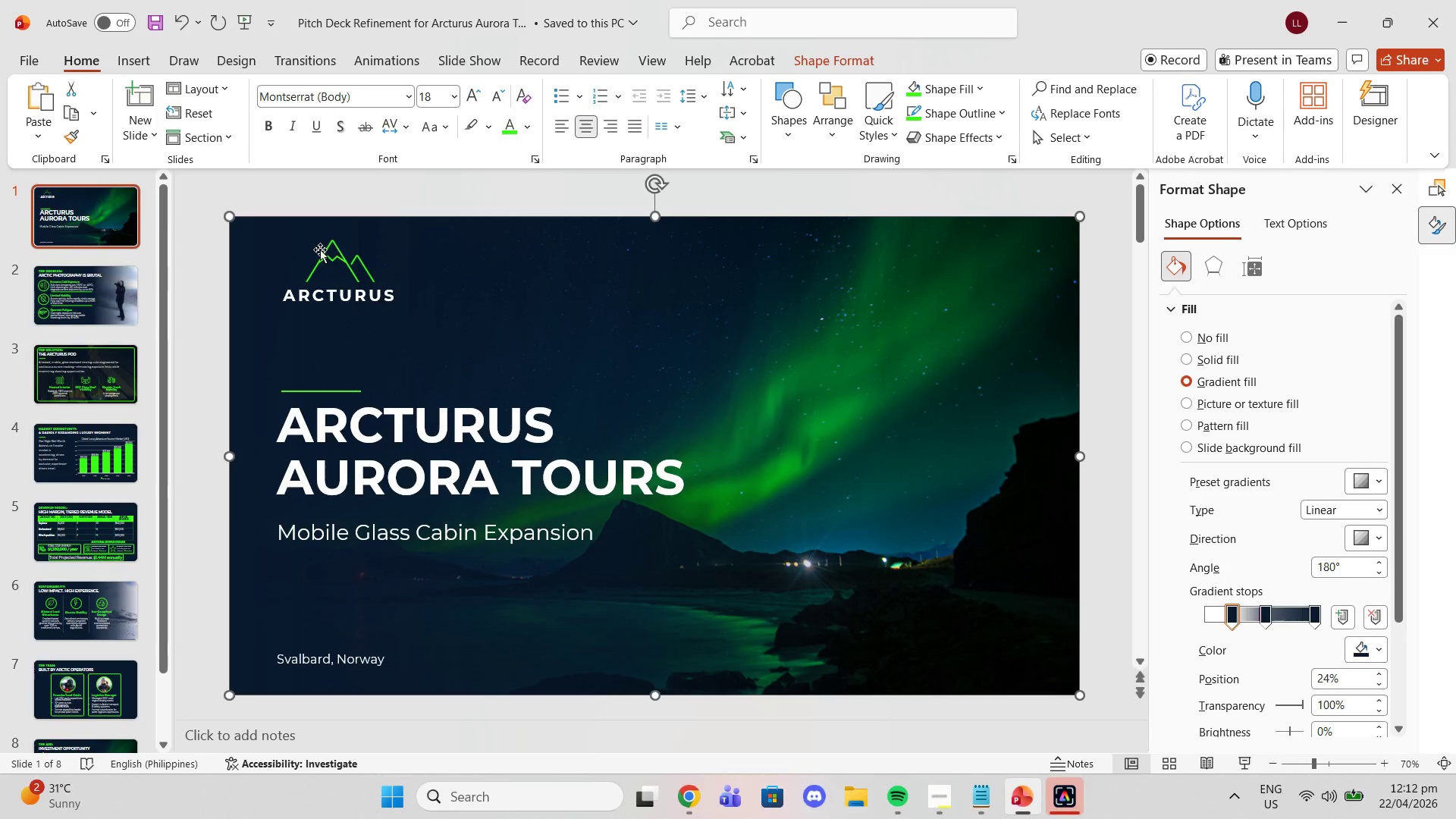 
double_click([320, 249])
 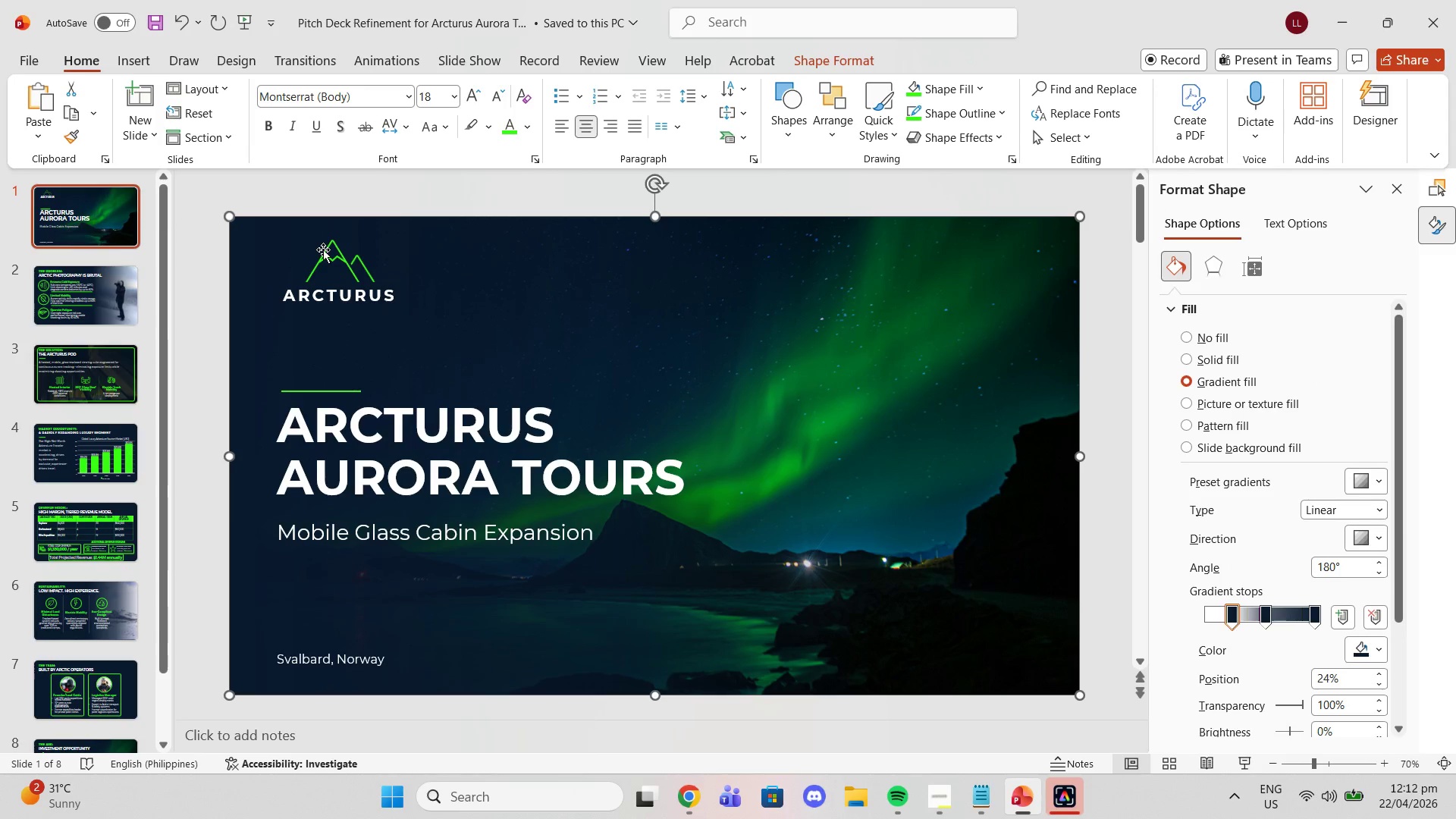 
triple_click([323, 249])
 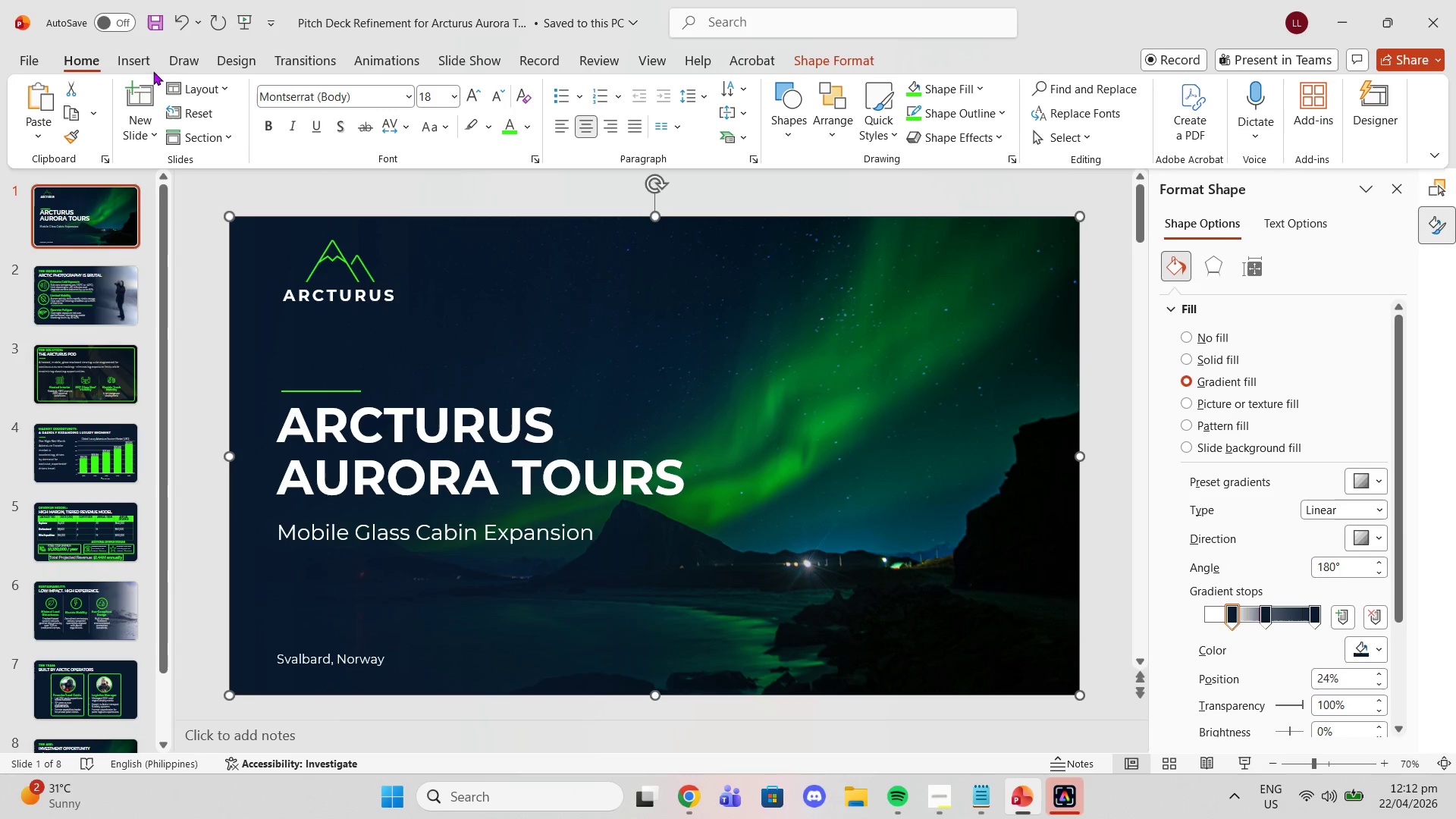 
left_click([143, 67])
 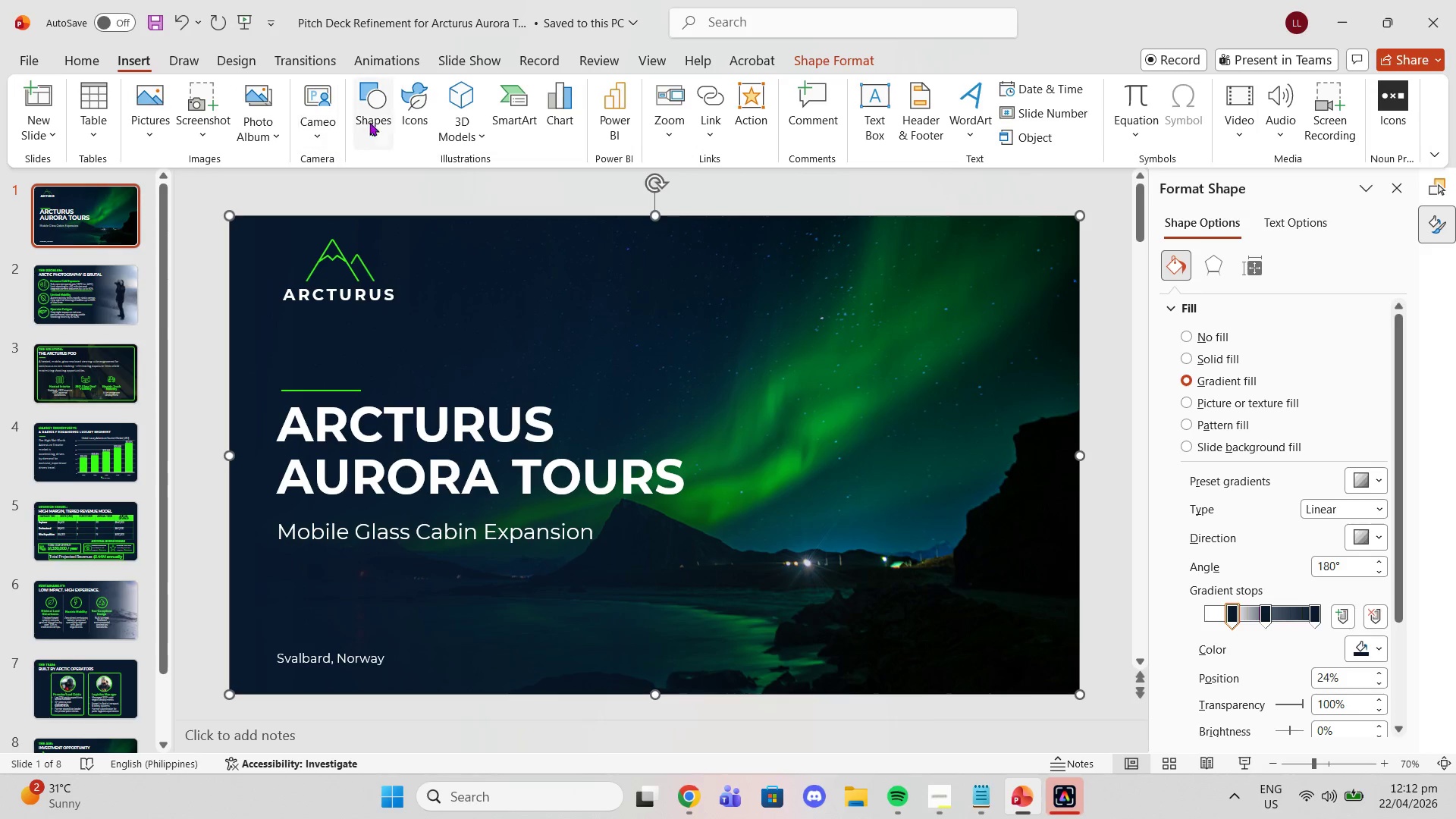 
left_click([404, 121])
 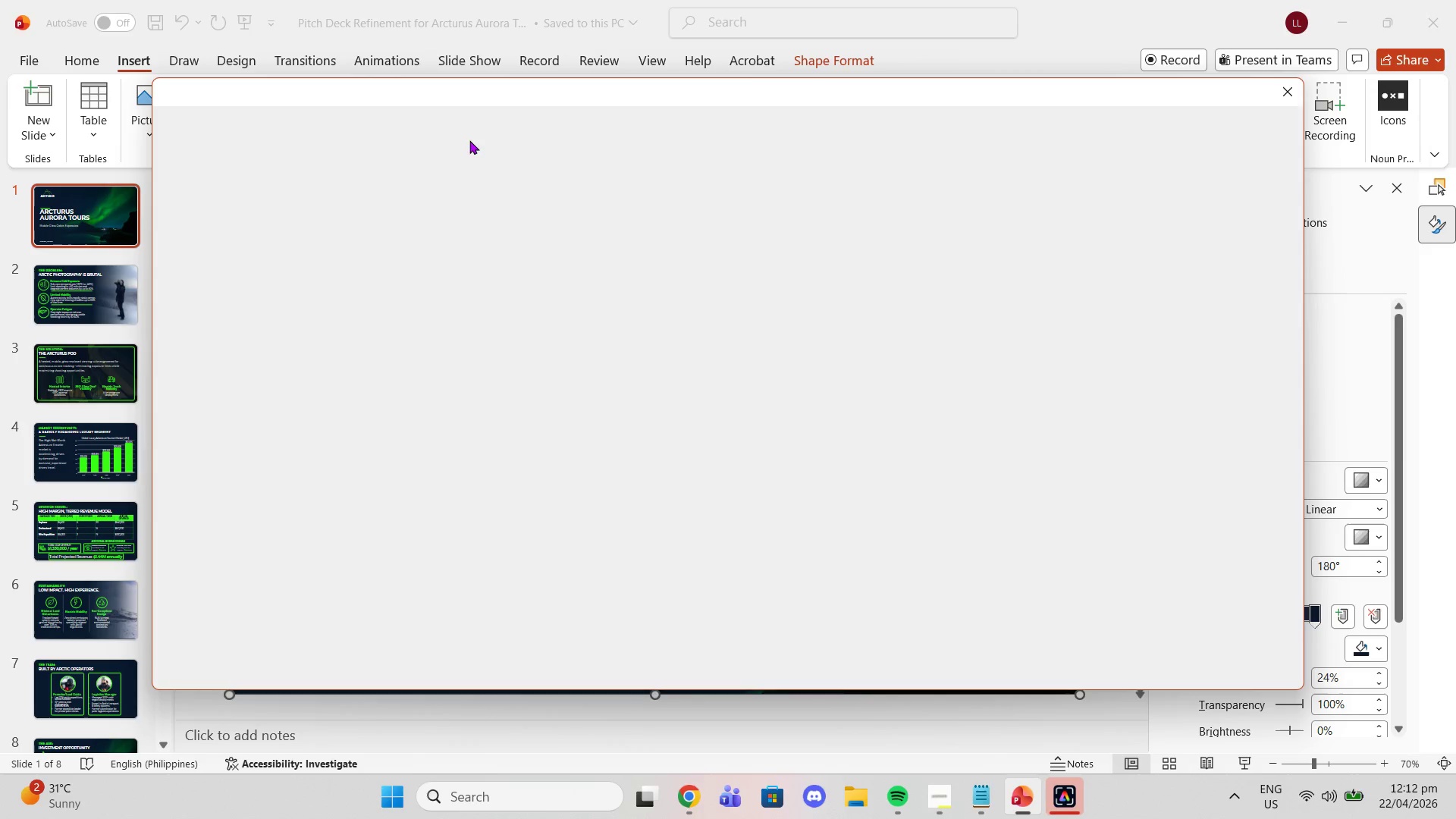 
mouse_move([431, 148])
 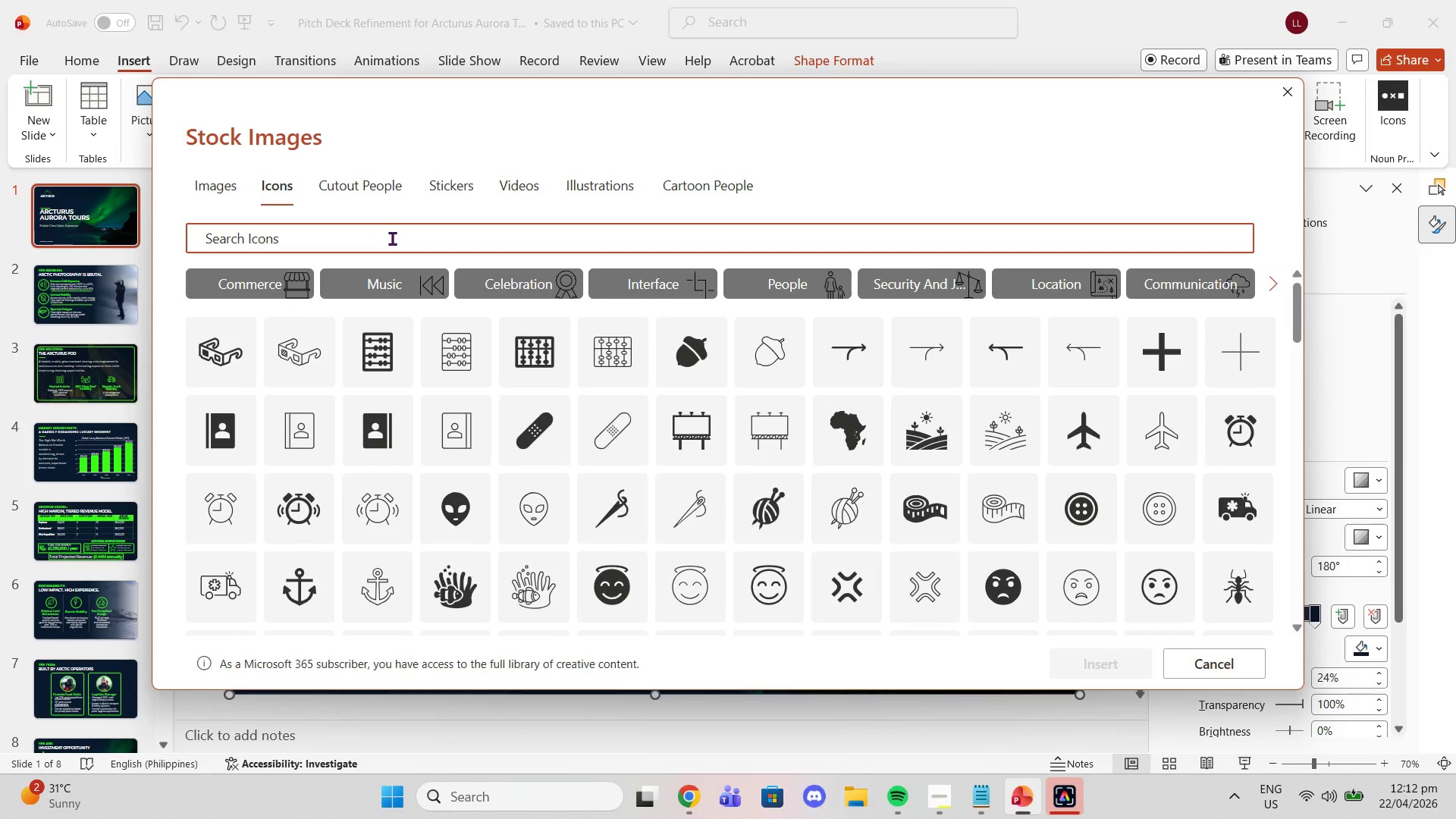 
type(mountain)
 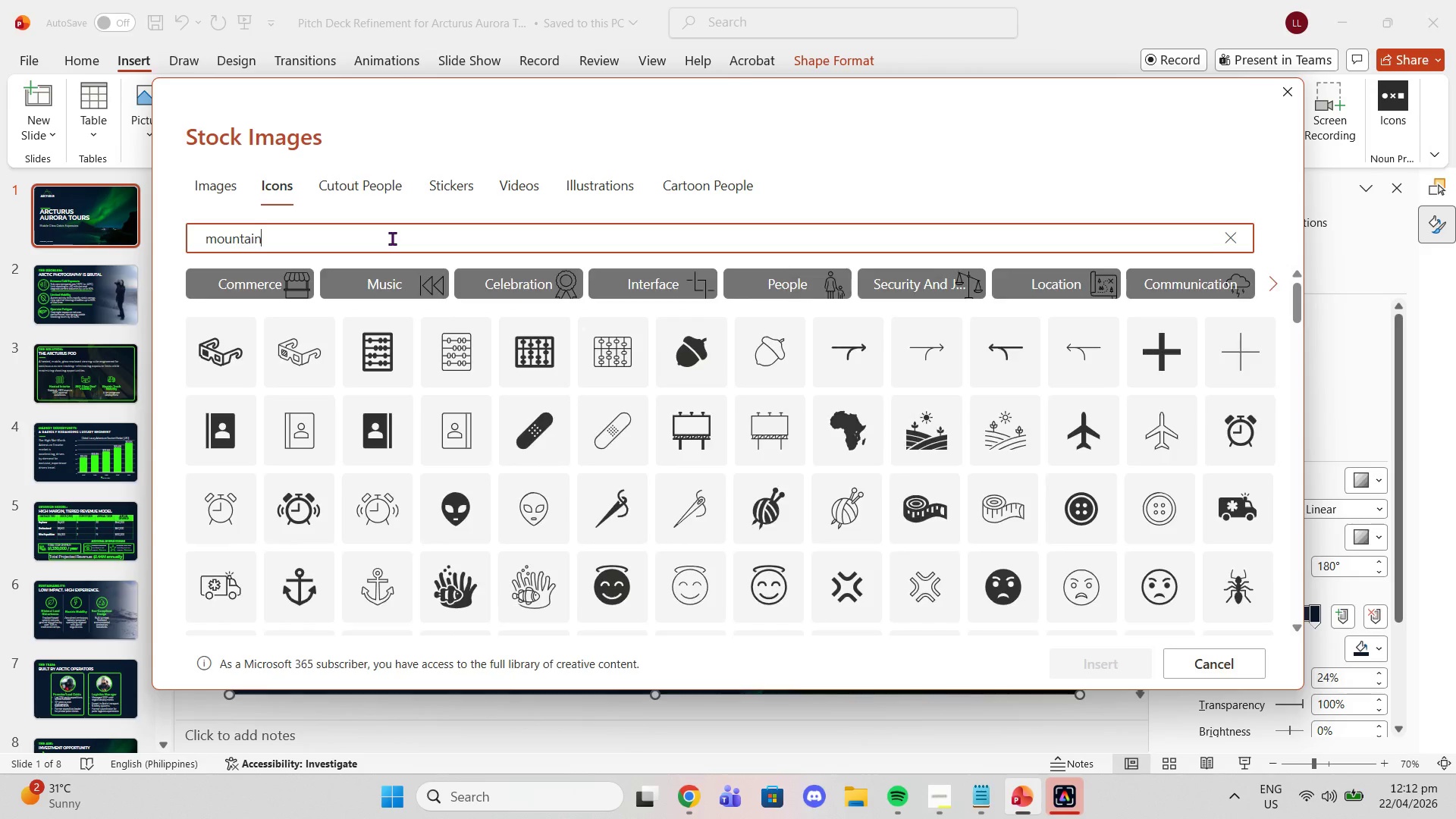 
key(Enter)
 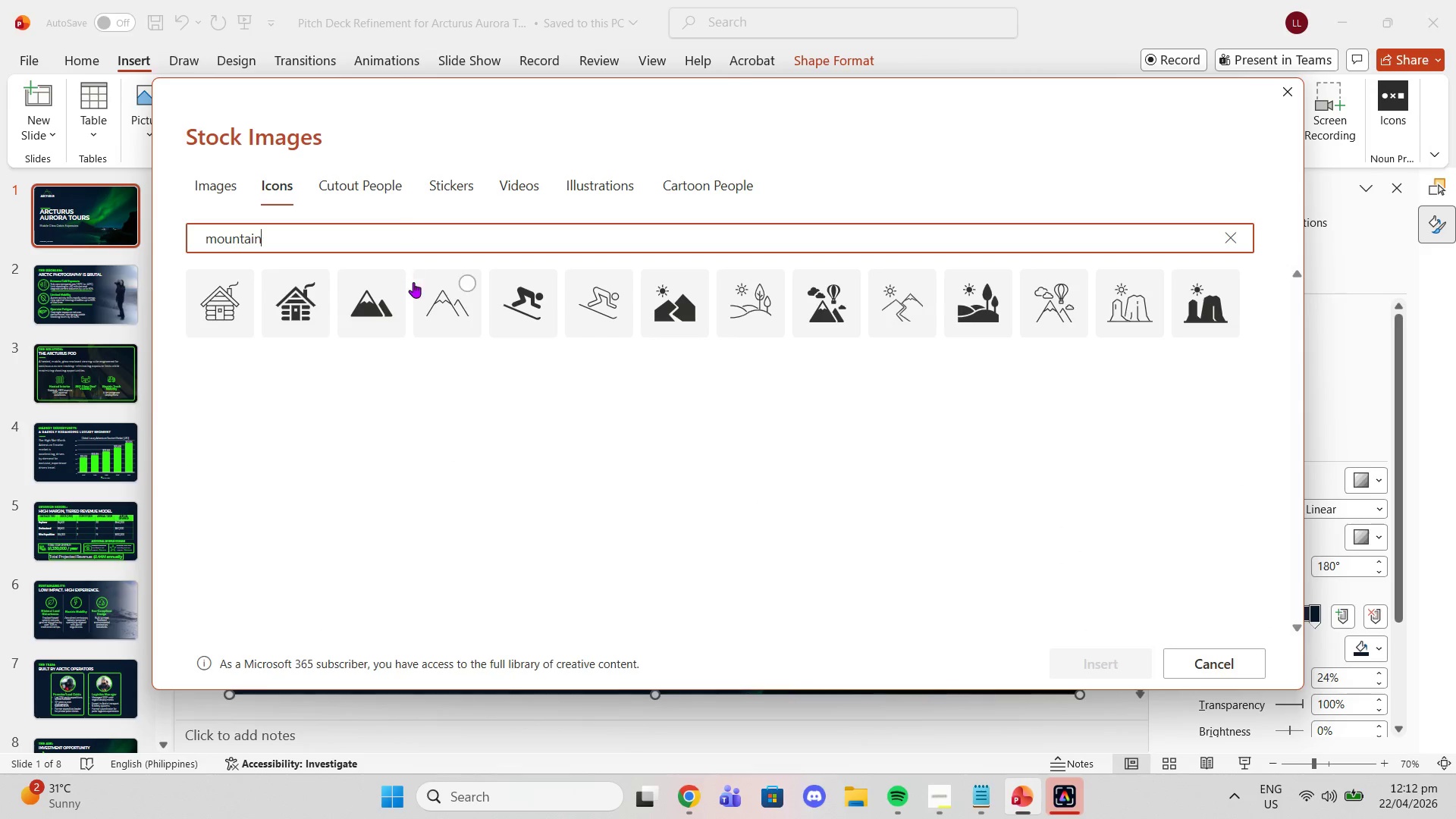 
left_click([367, 308])
 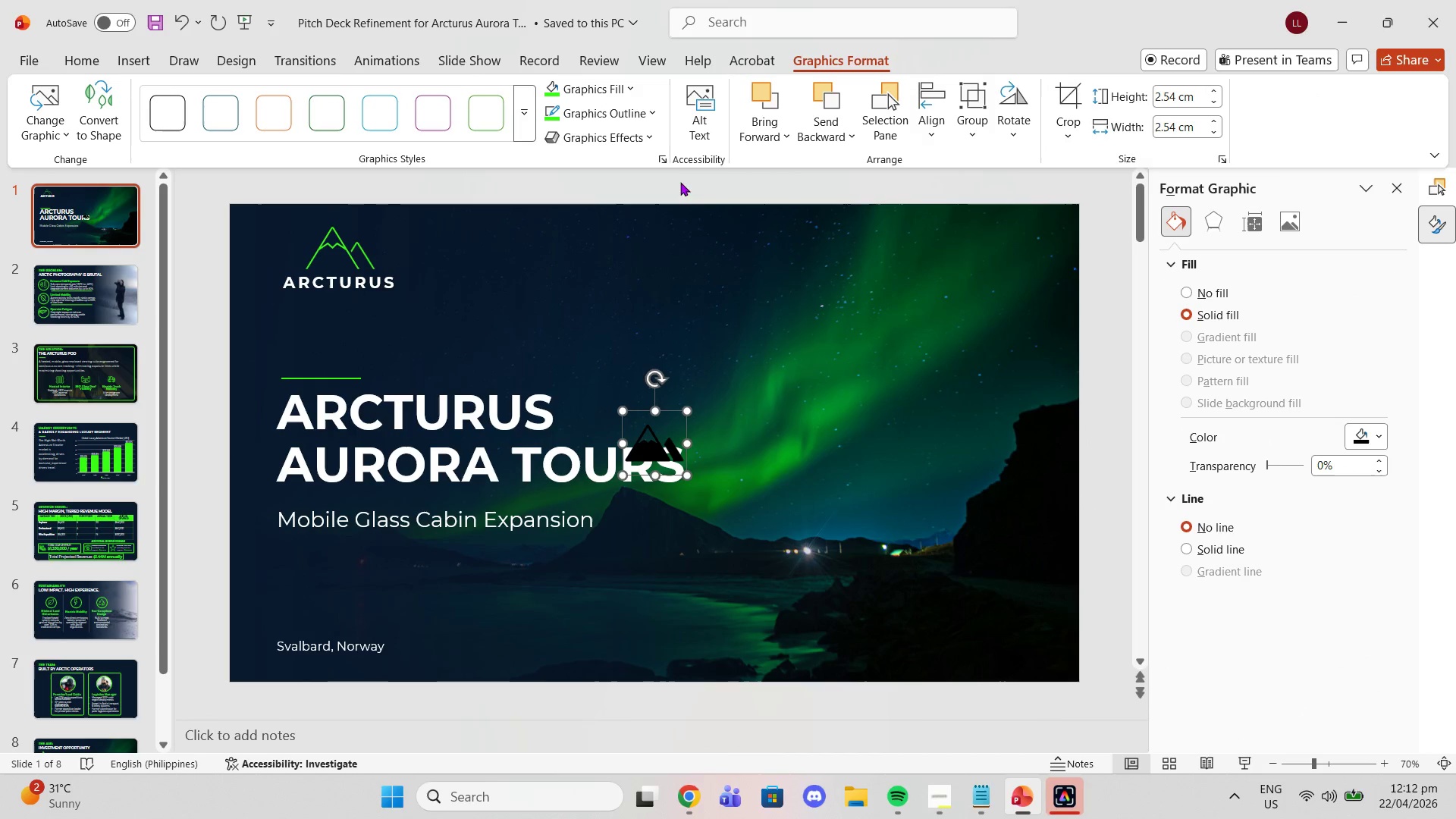 
left_click([346, 260])
 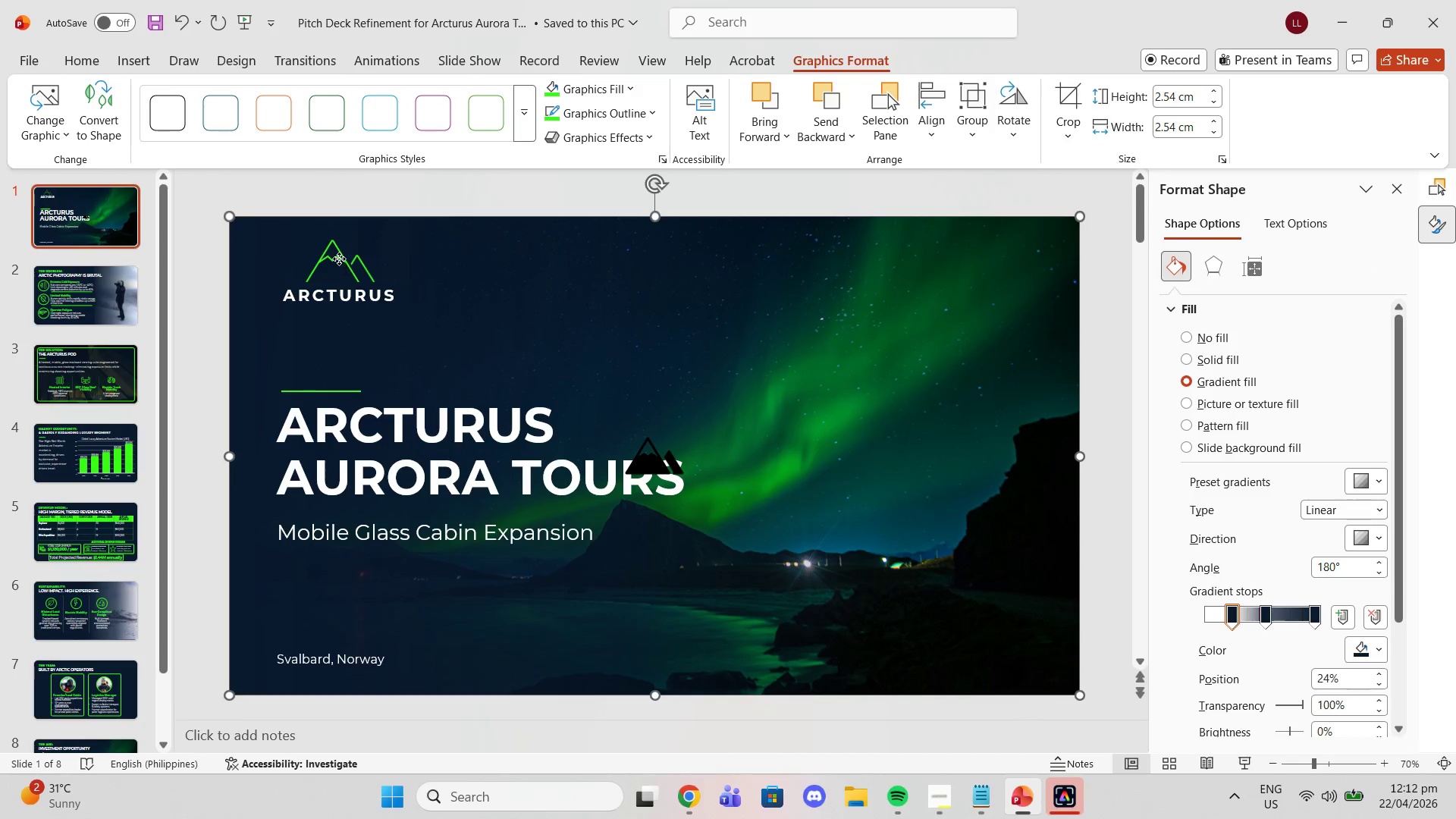 
left_click([339, 259])
 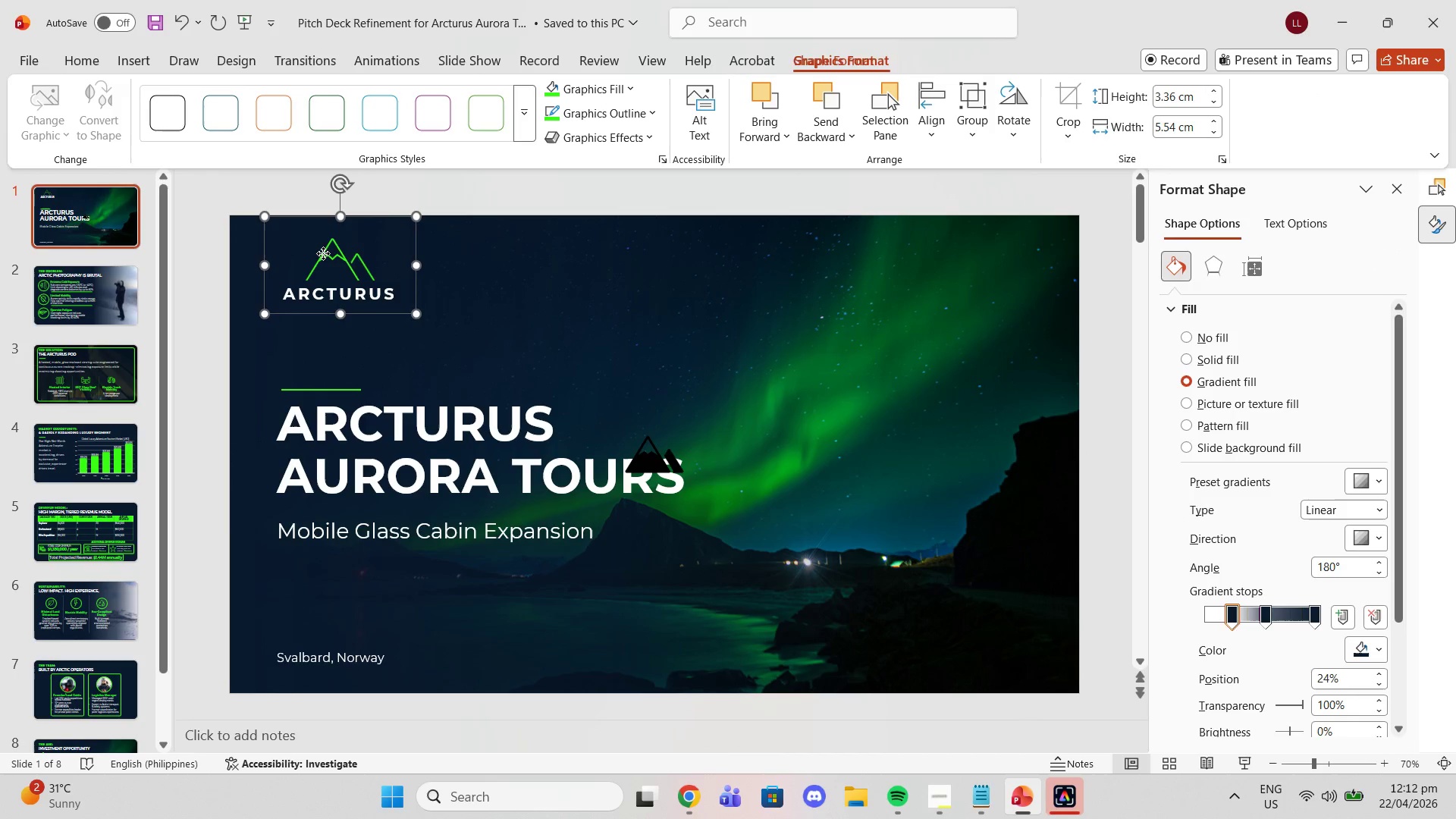 
left_click([323, 253])
 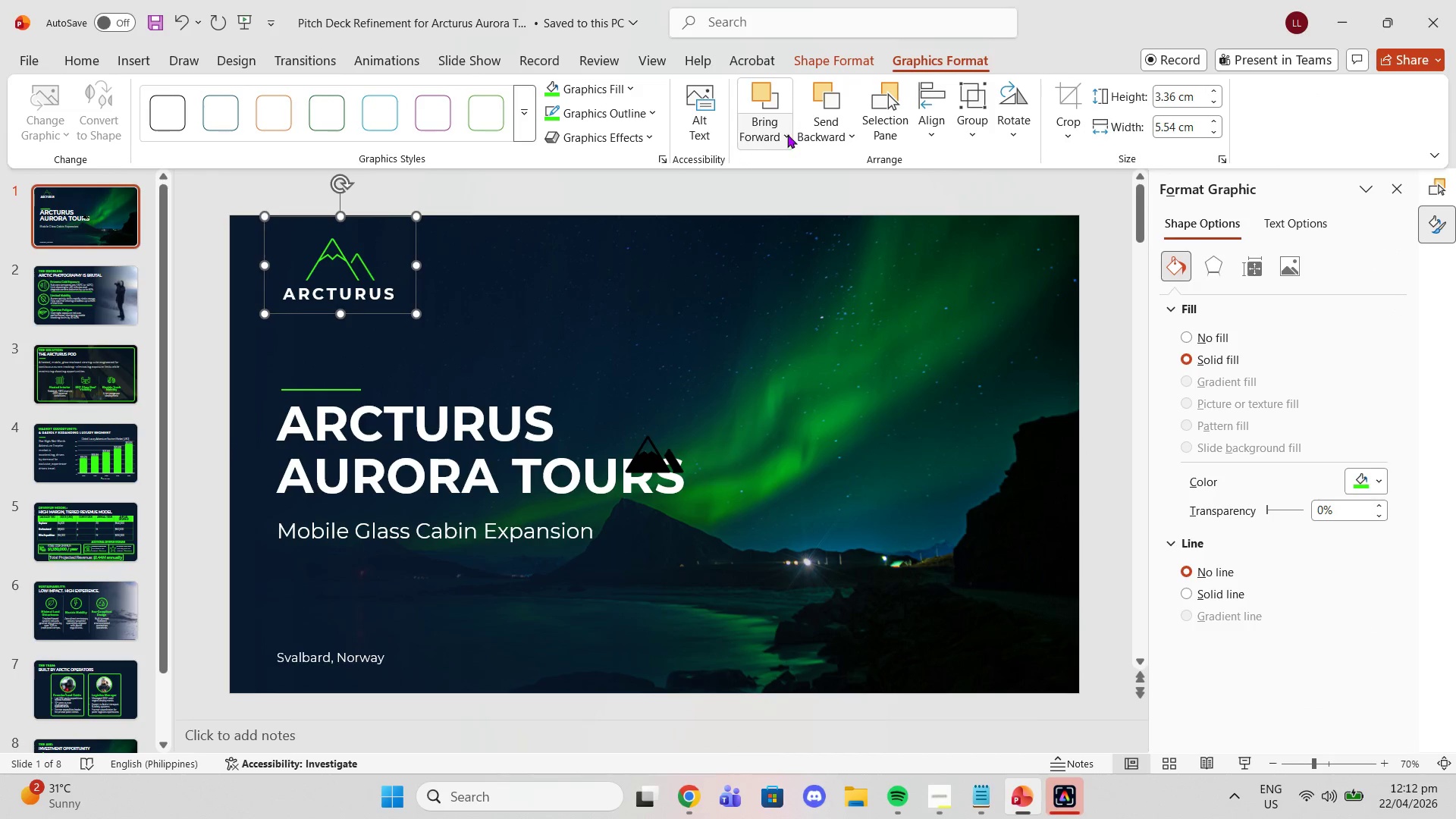 
left_click([978, 127])
 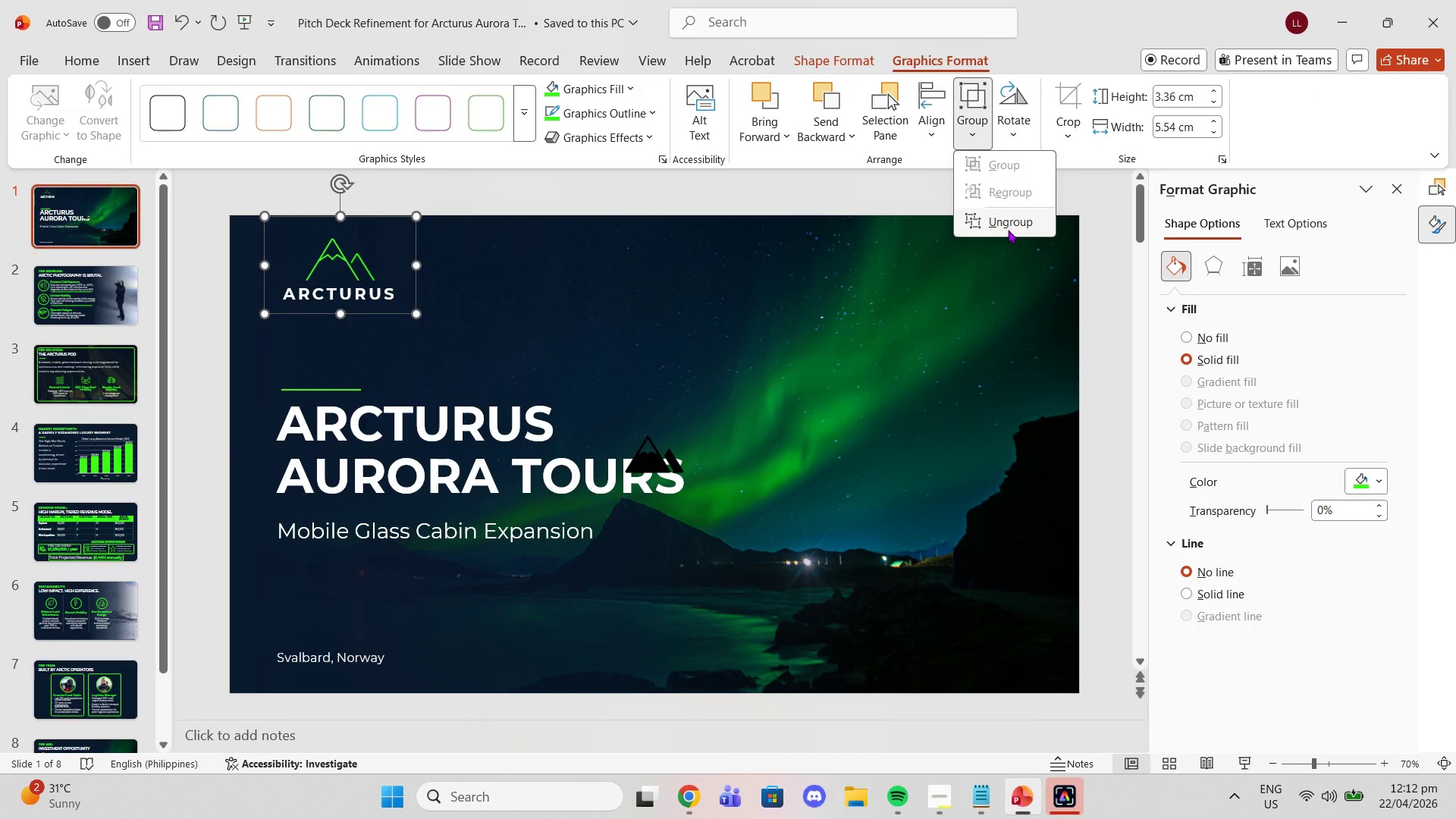 
left_click([1008, 230])
 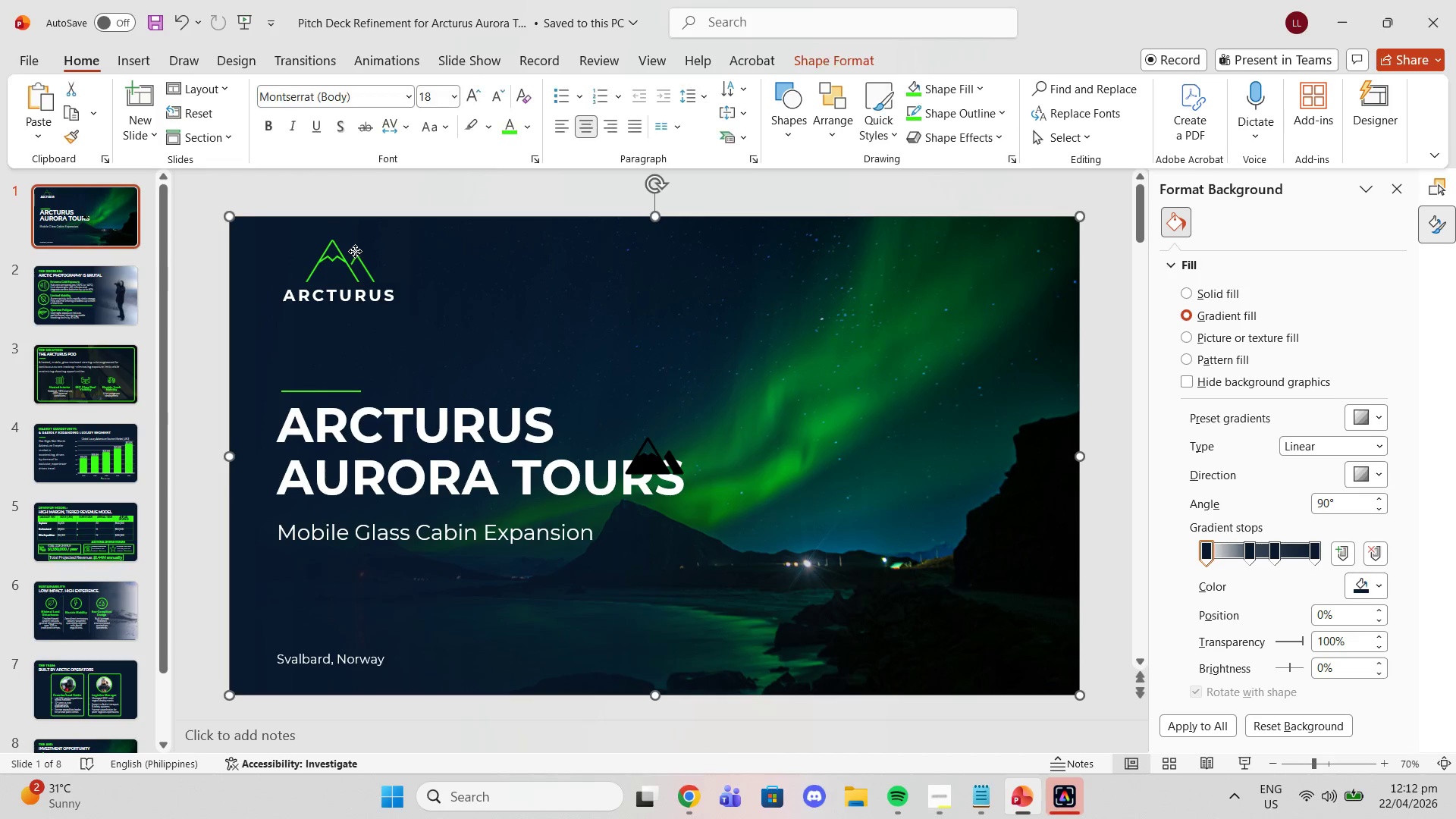 
left_click([339, 253])
 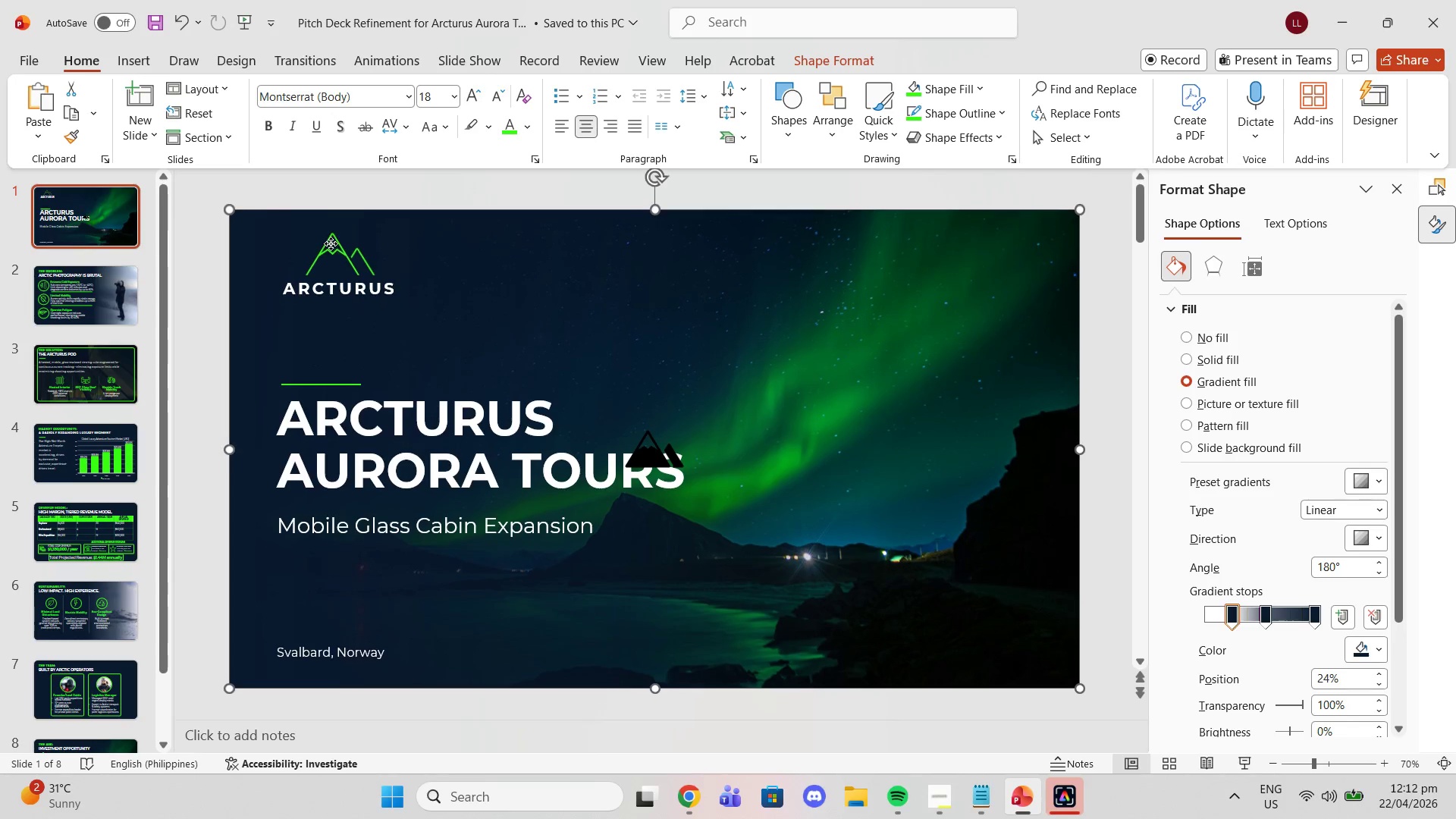 
left_click([331, 243])
 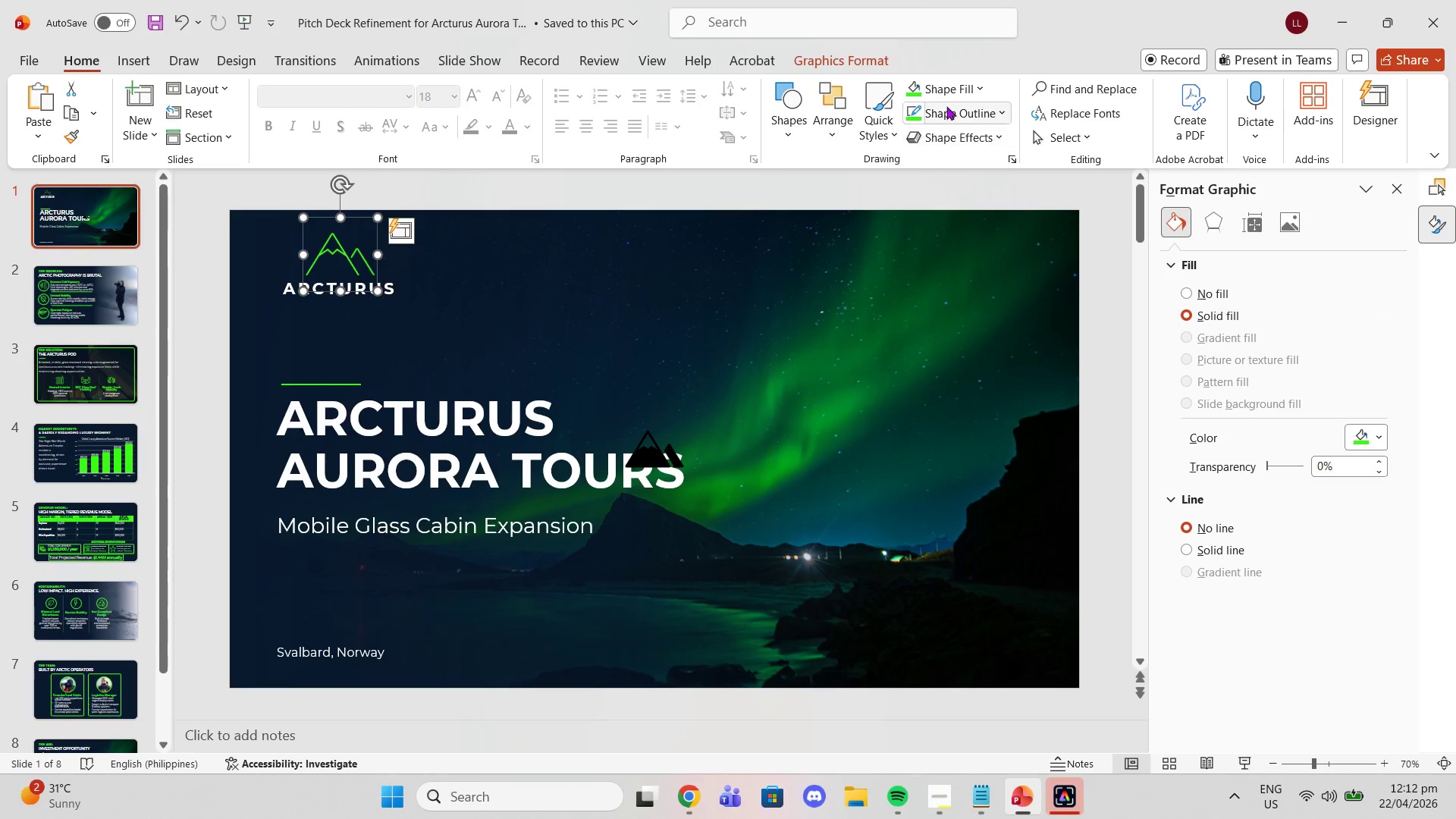 
left_click([825, 52])
 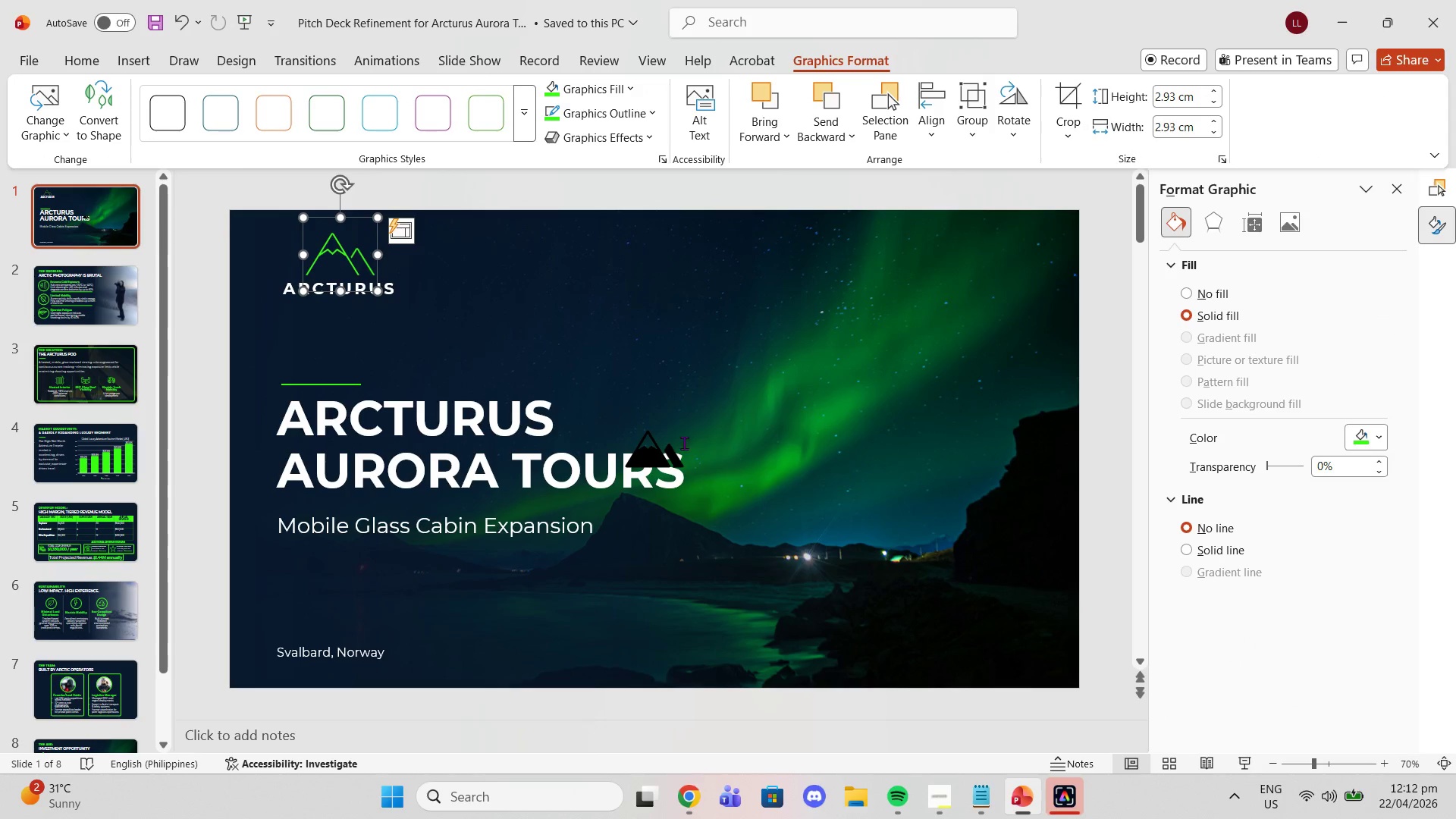 
left_click([664, 450])
 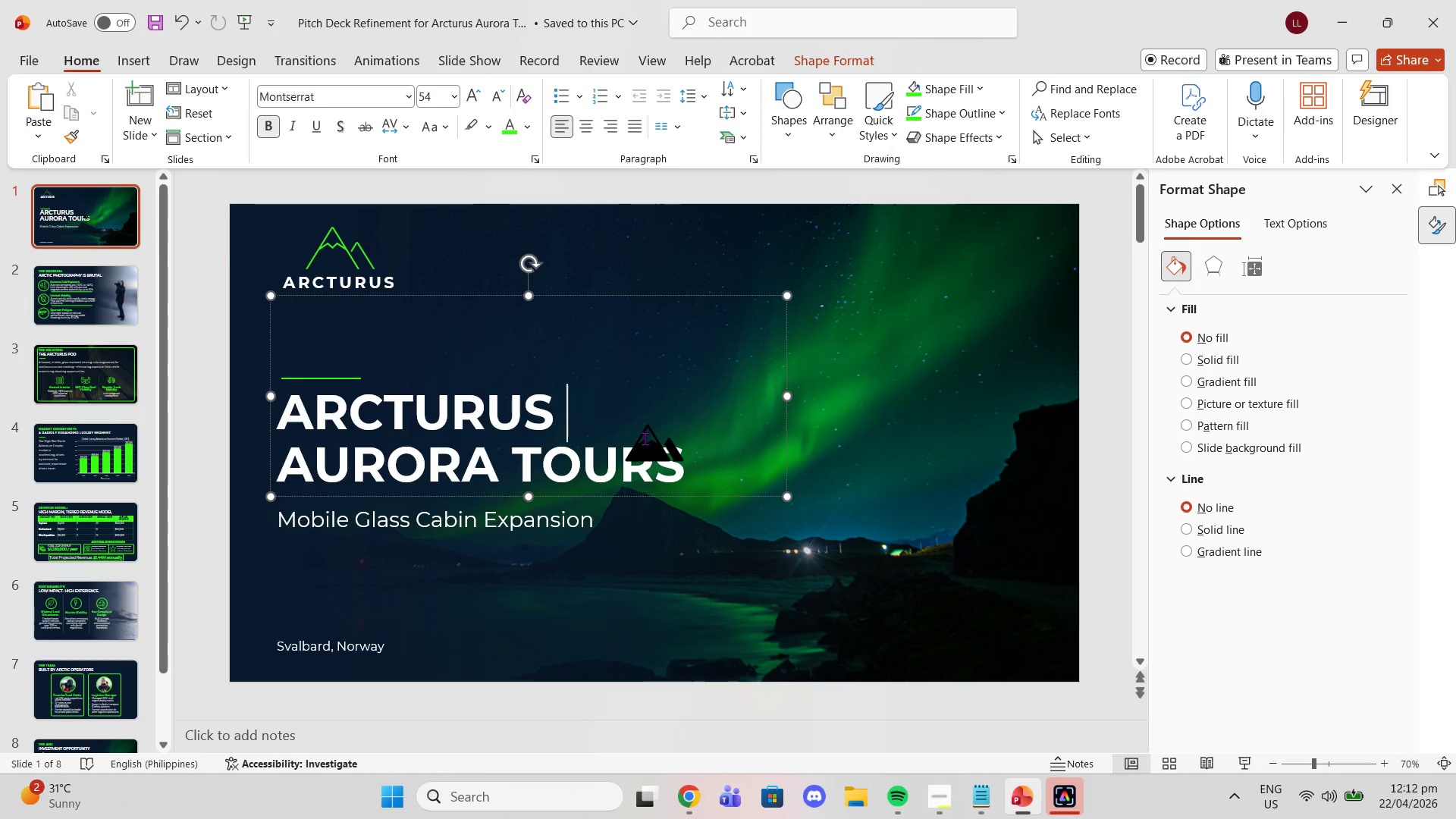 
left_click([645, 438])
 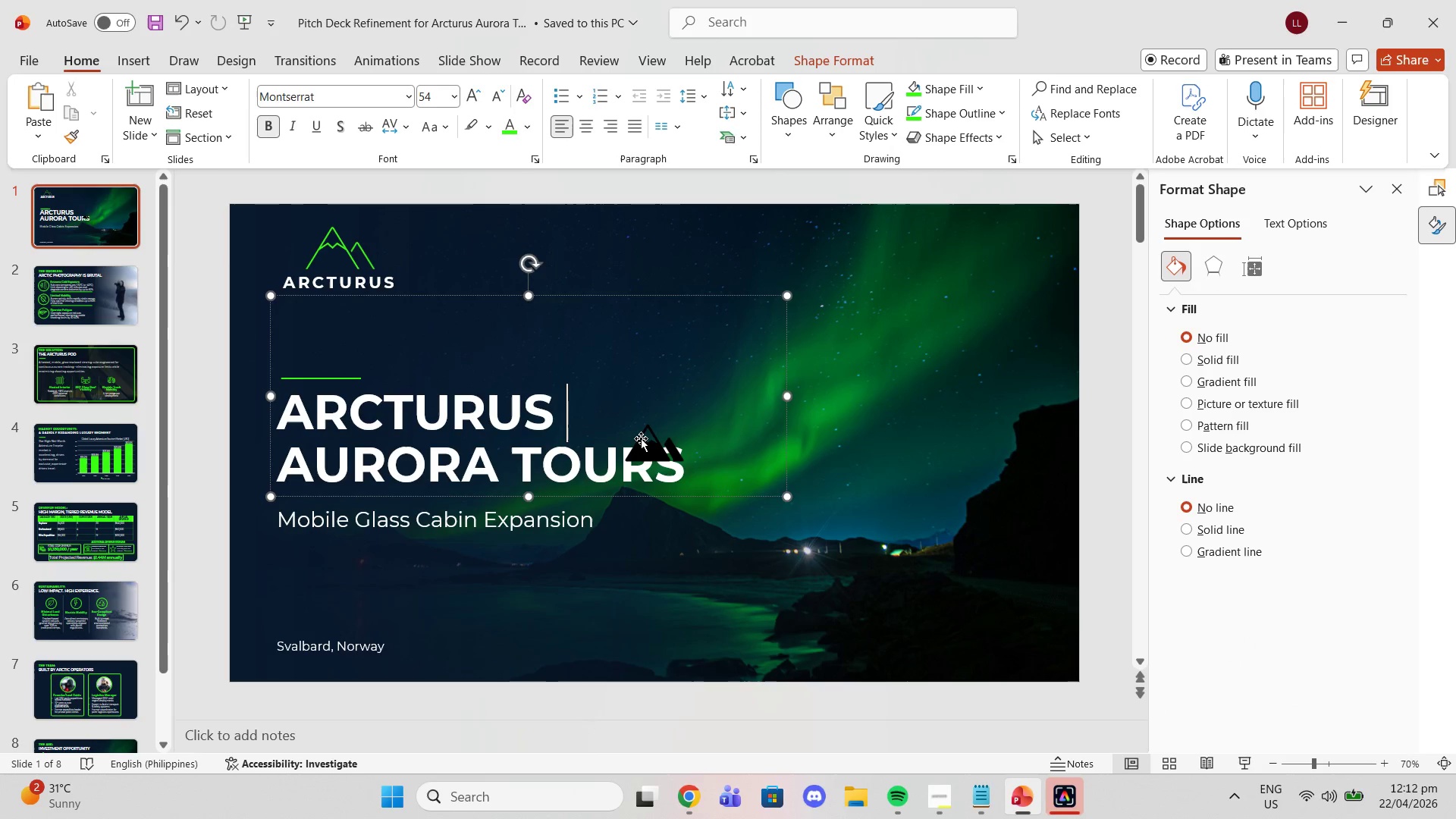 
left_click([641, 438])
 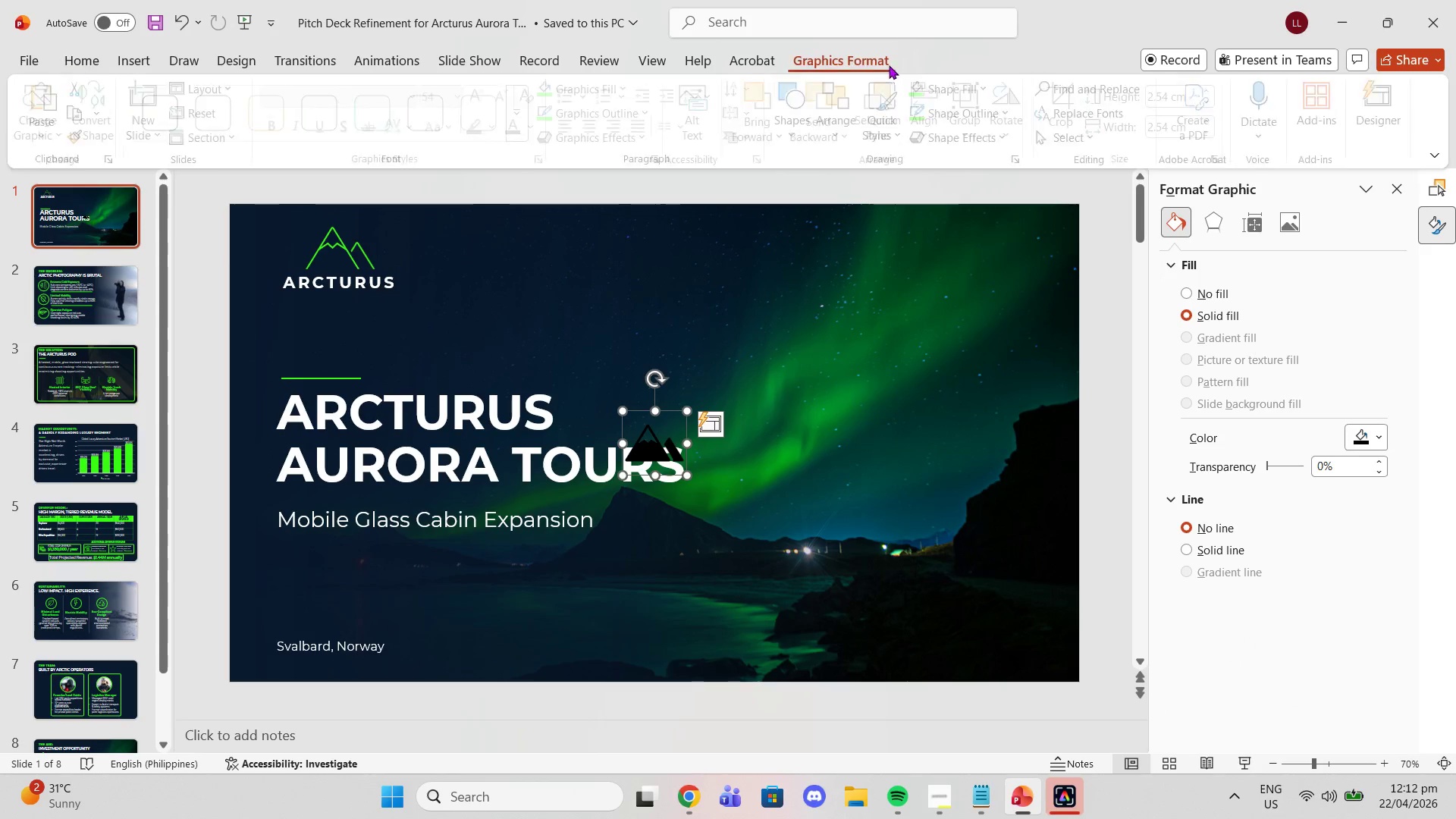 
left_click([1170, 99])
 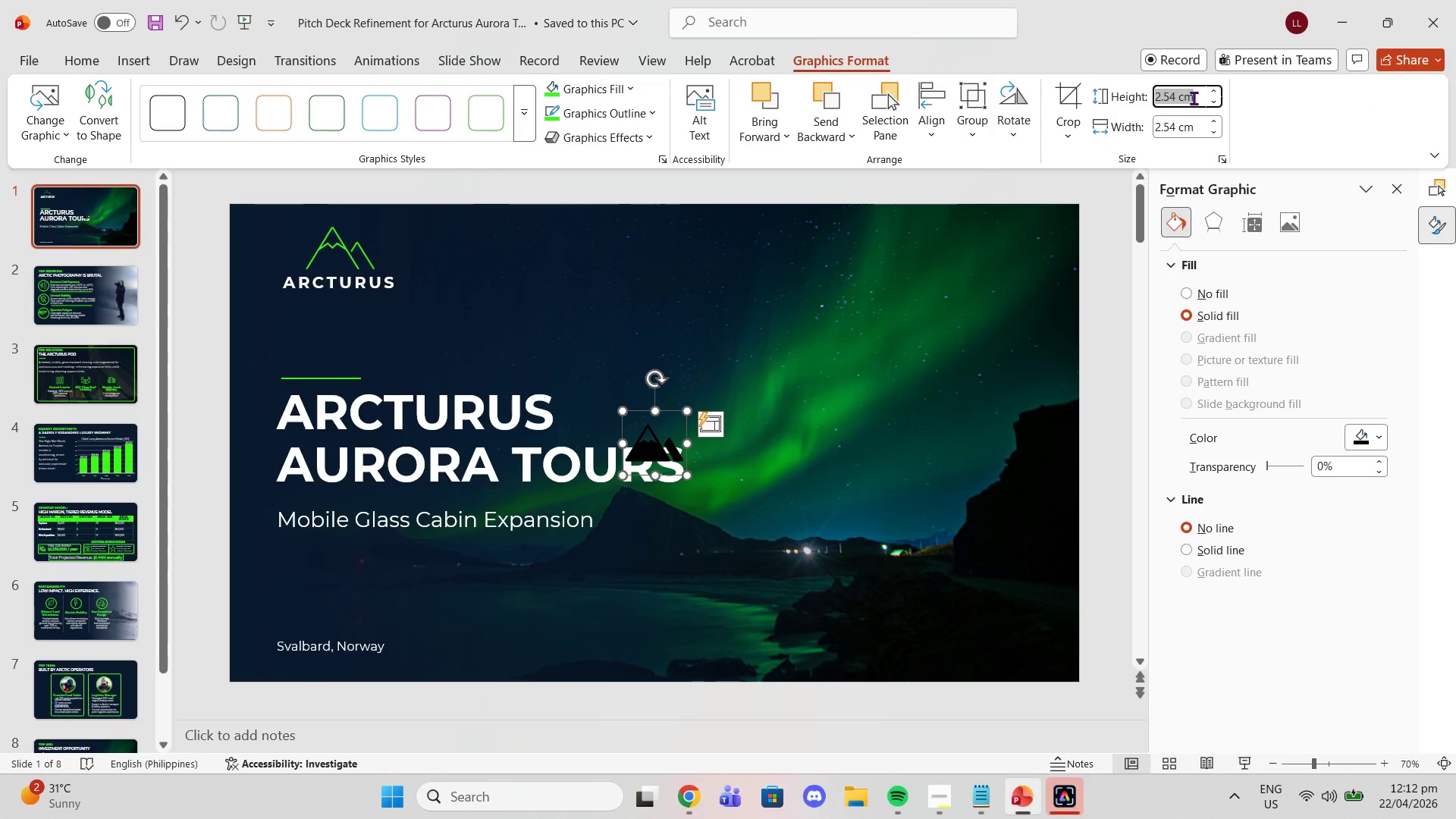 
type(2.93)
 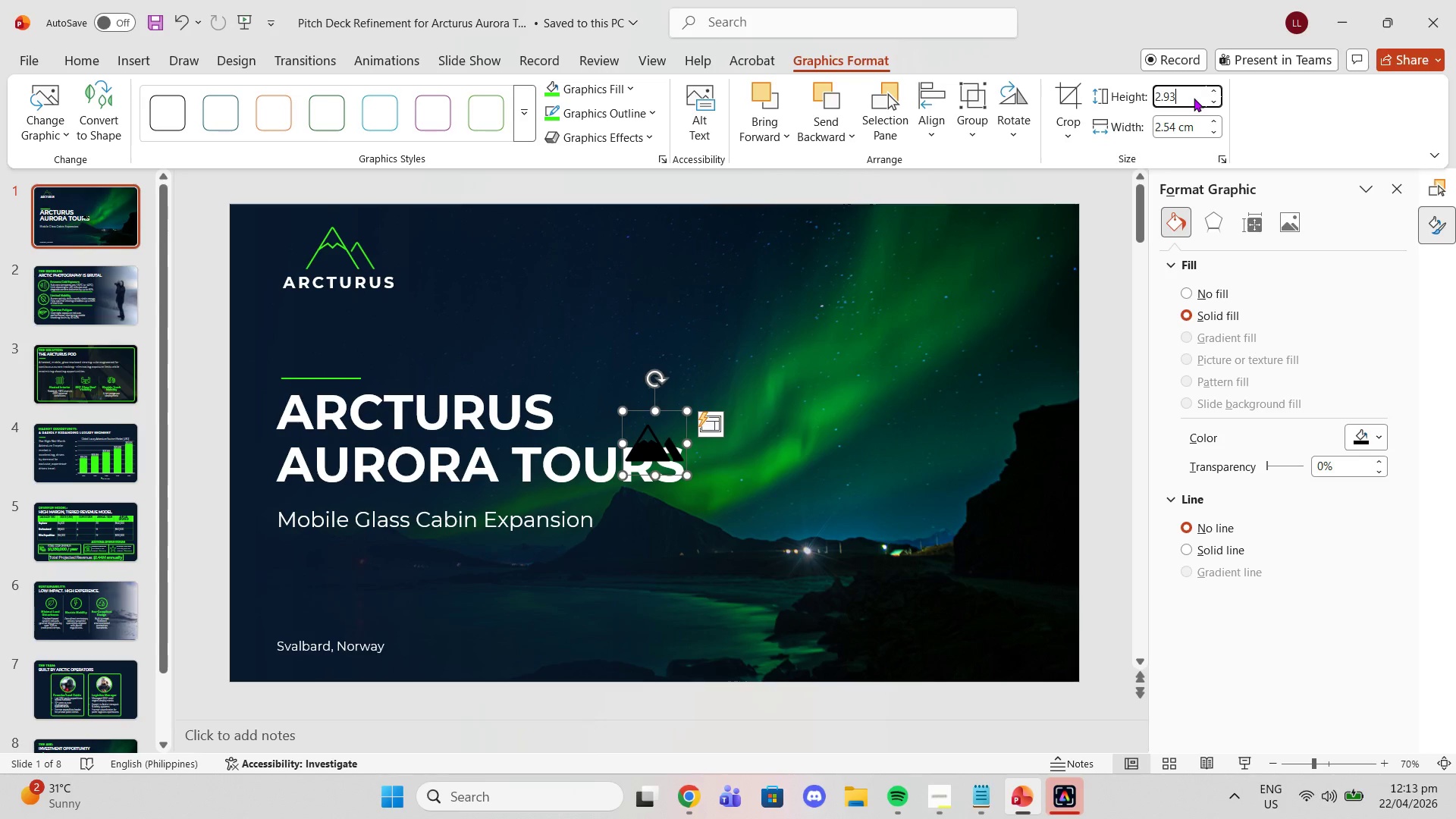 
key(Enter)
 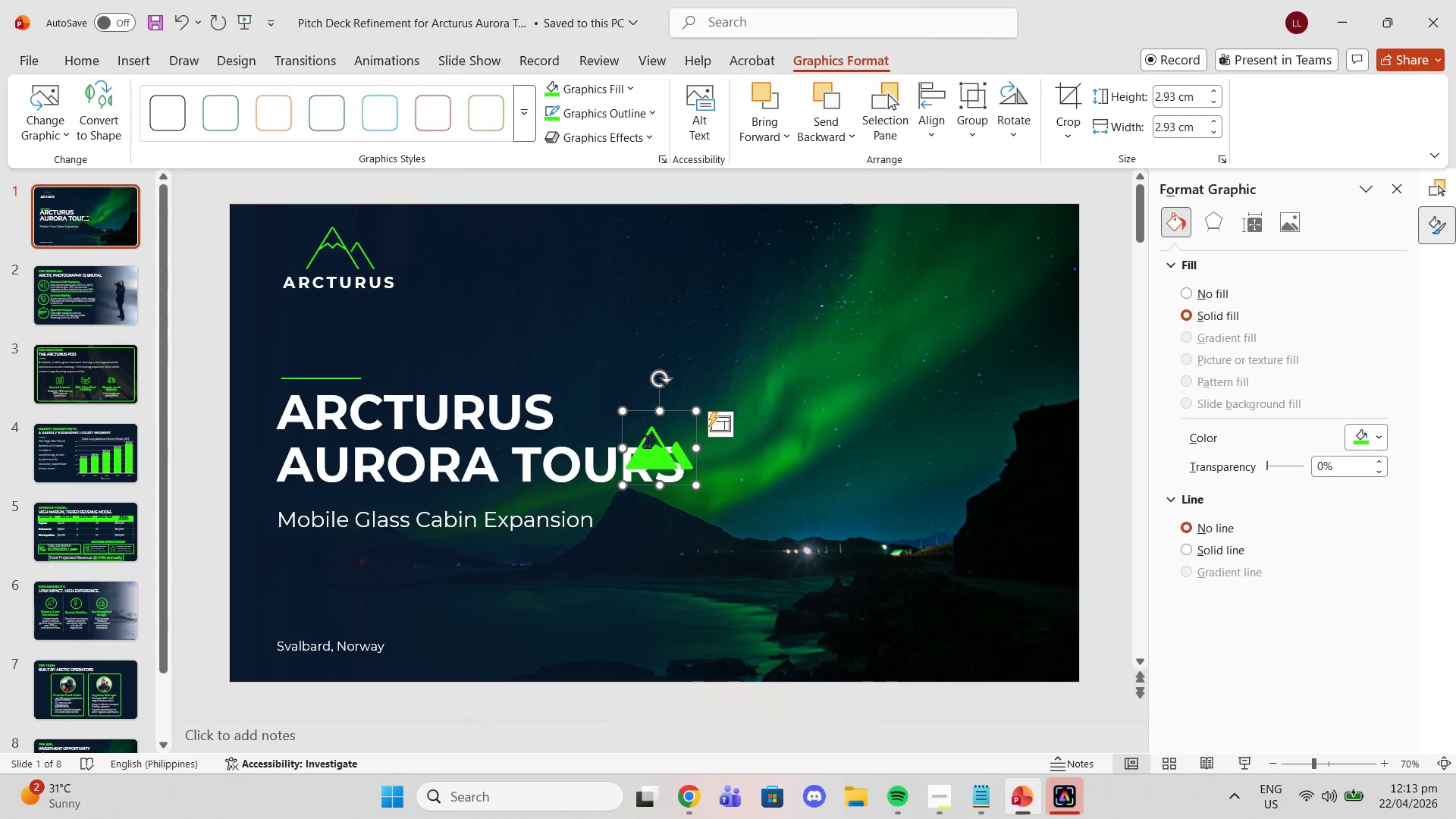 
left_click_drag(start_coordinate=[643, 438], to_coordinate=[436, 239])
 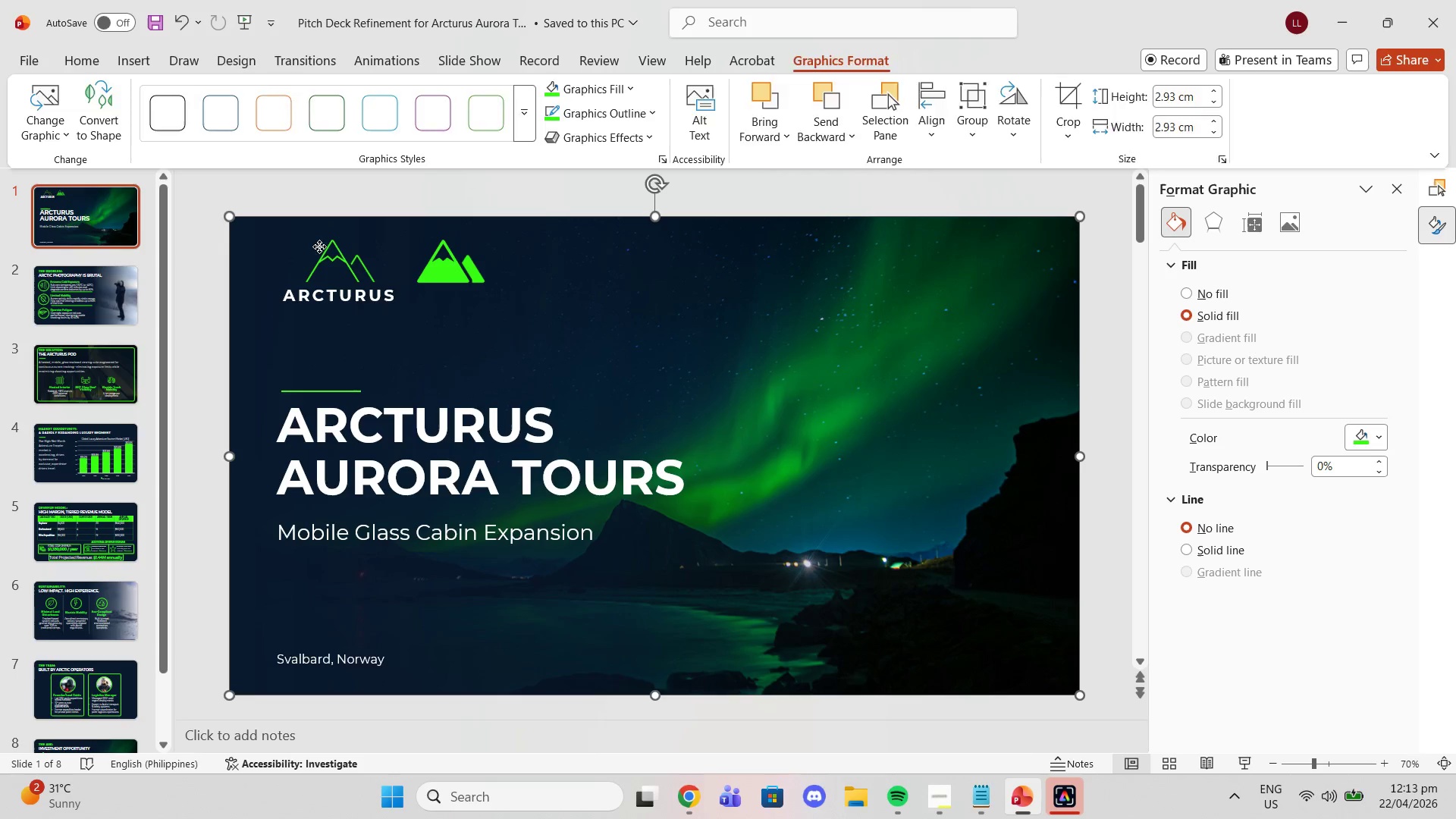 
left_click([319, 246])
 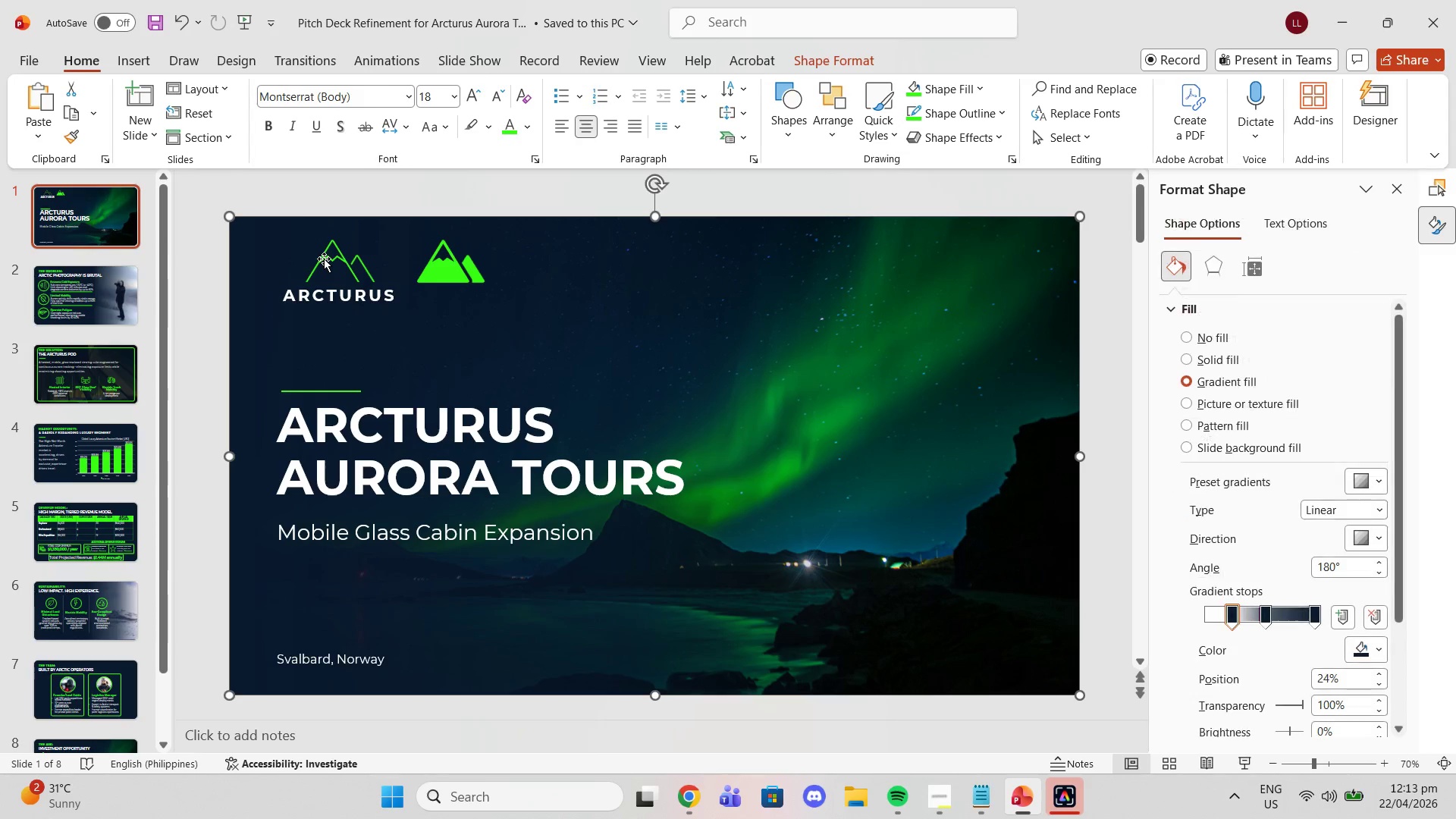 
left_click([324, 259])
 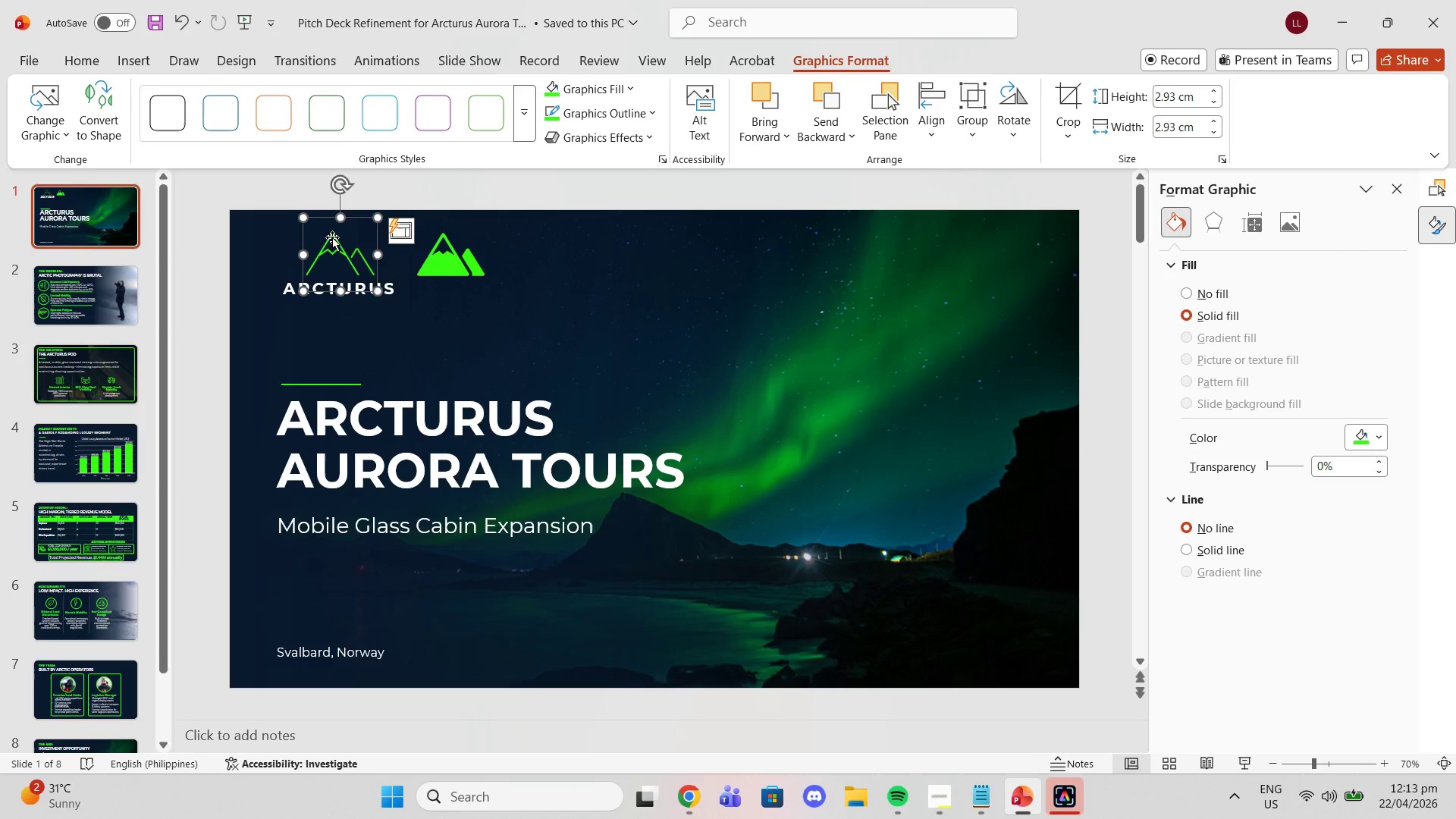 
key(Delete)
 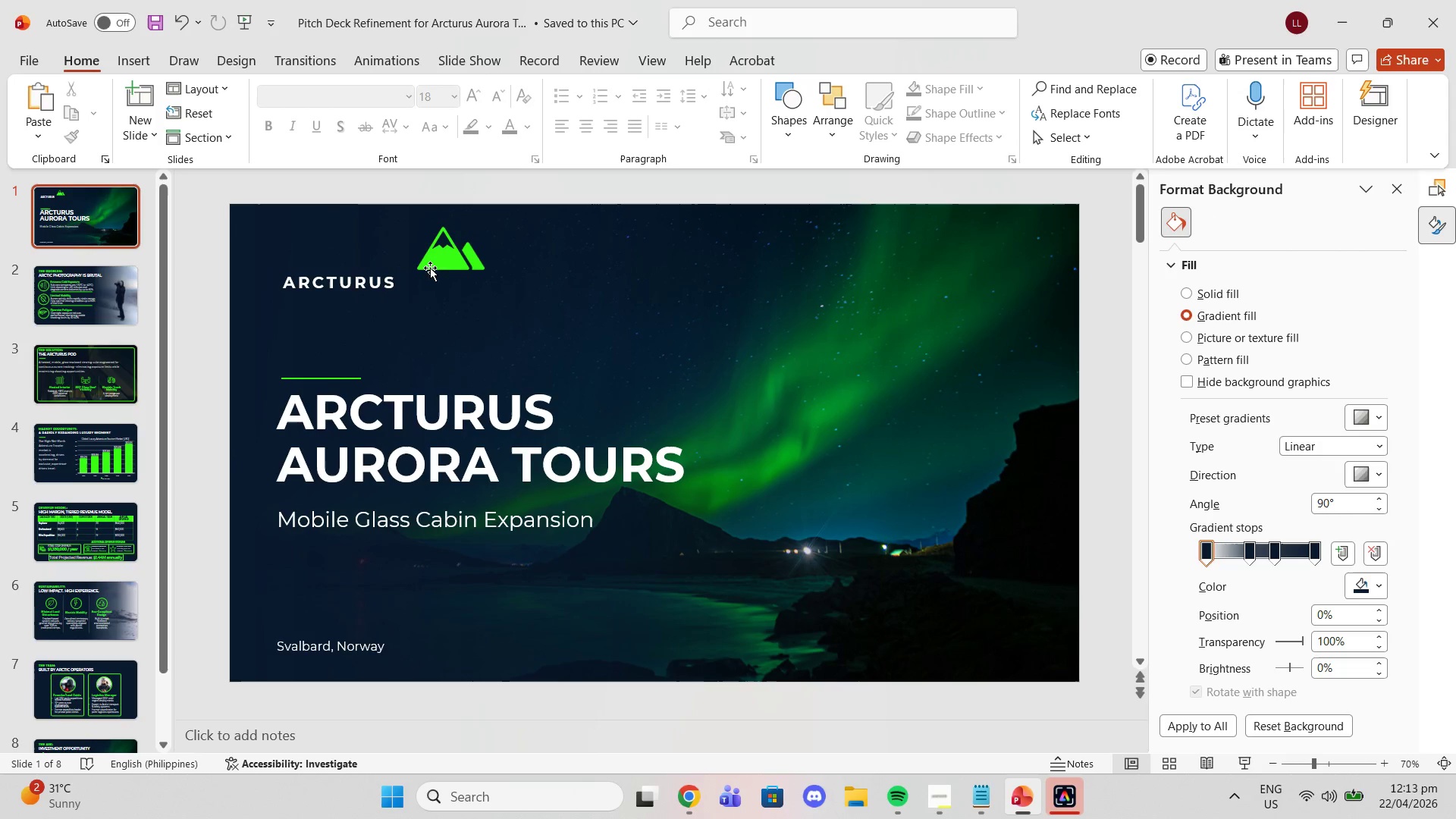 
left_click([435, 266])
 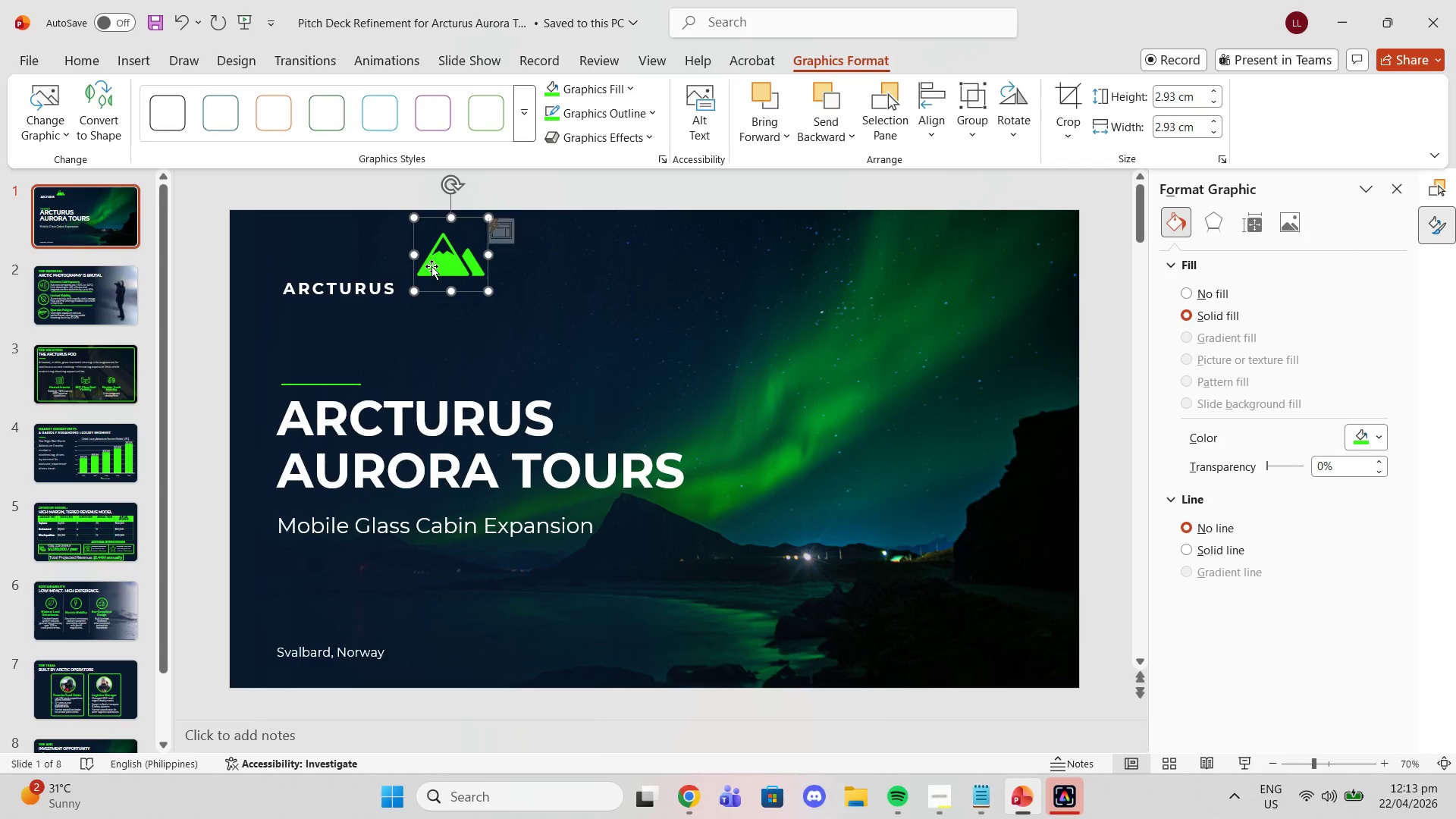 
left_click_drag(start_coordinate=[431, 266], to_coordinate=[322, 266])
 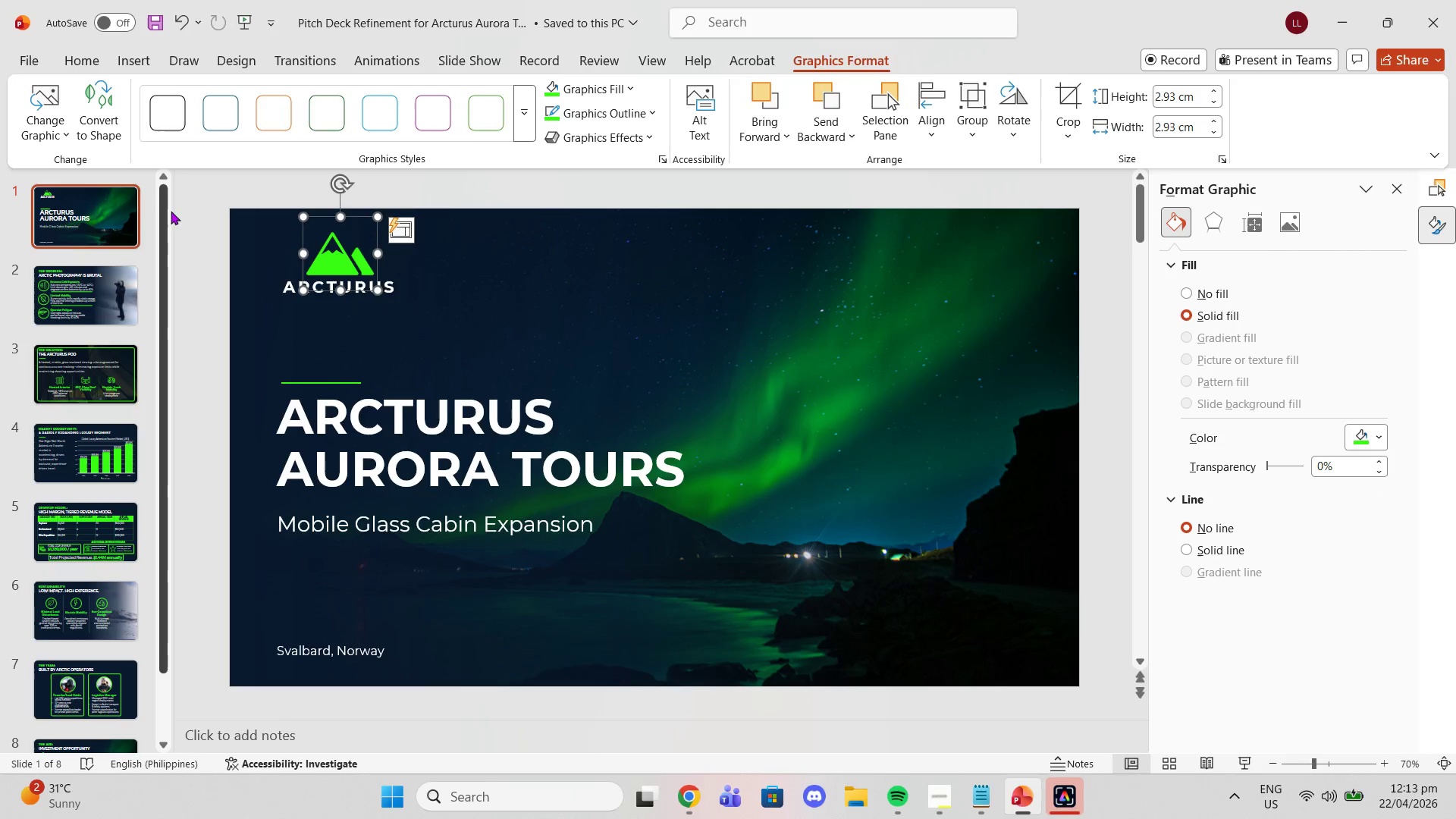 
left_click([178, 205])
 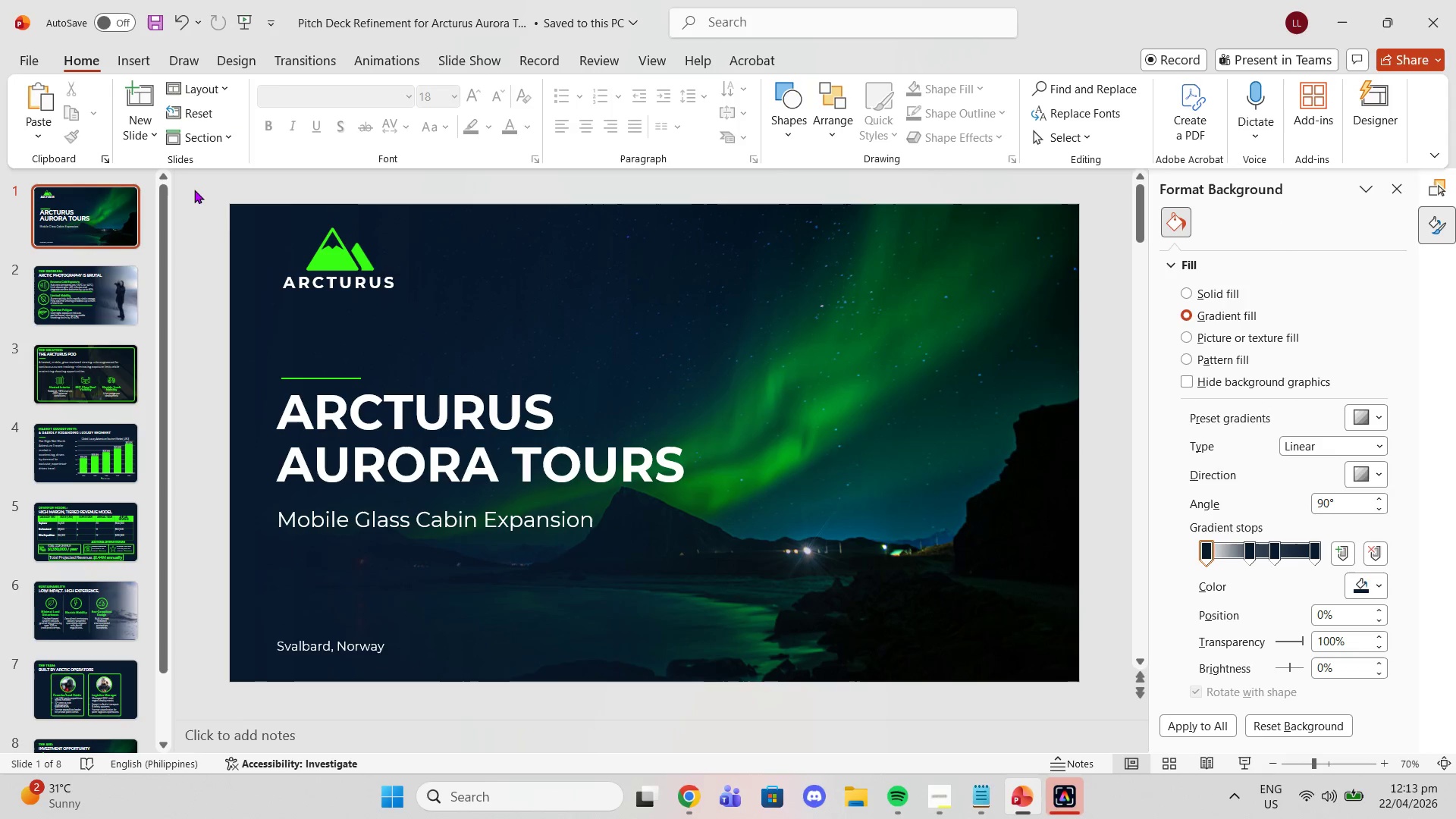 
left_click_drag(start_coordinate=[194, 190], to_coordinate=[440, 305])
 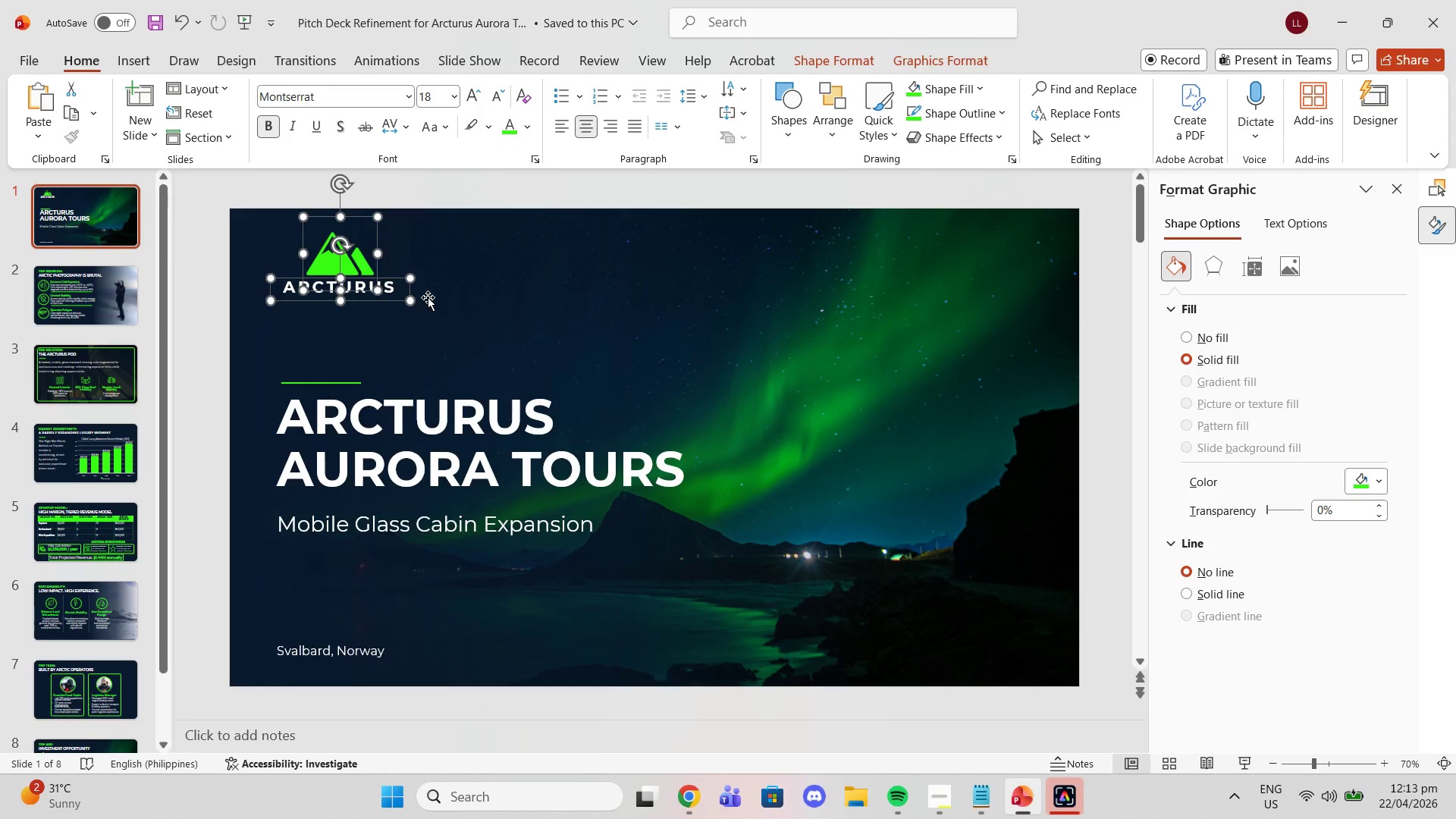 
key(Control+C)
 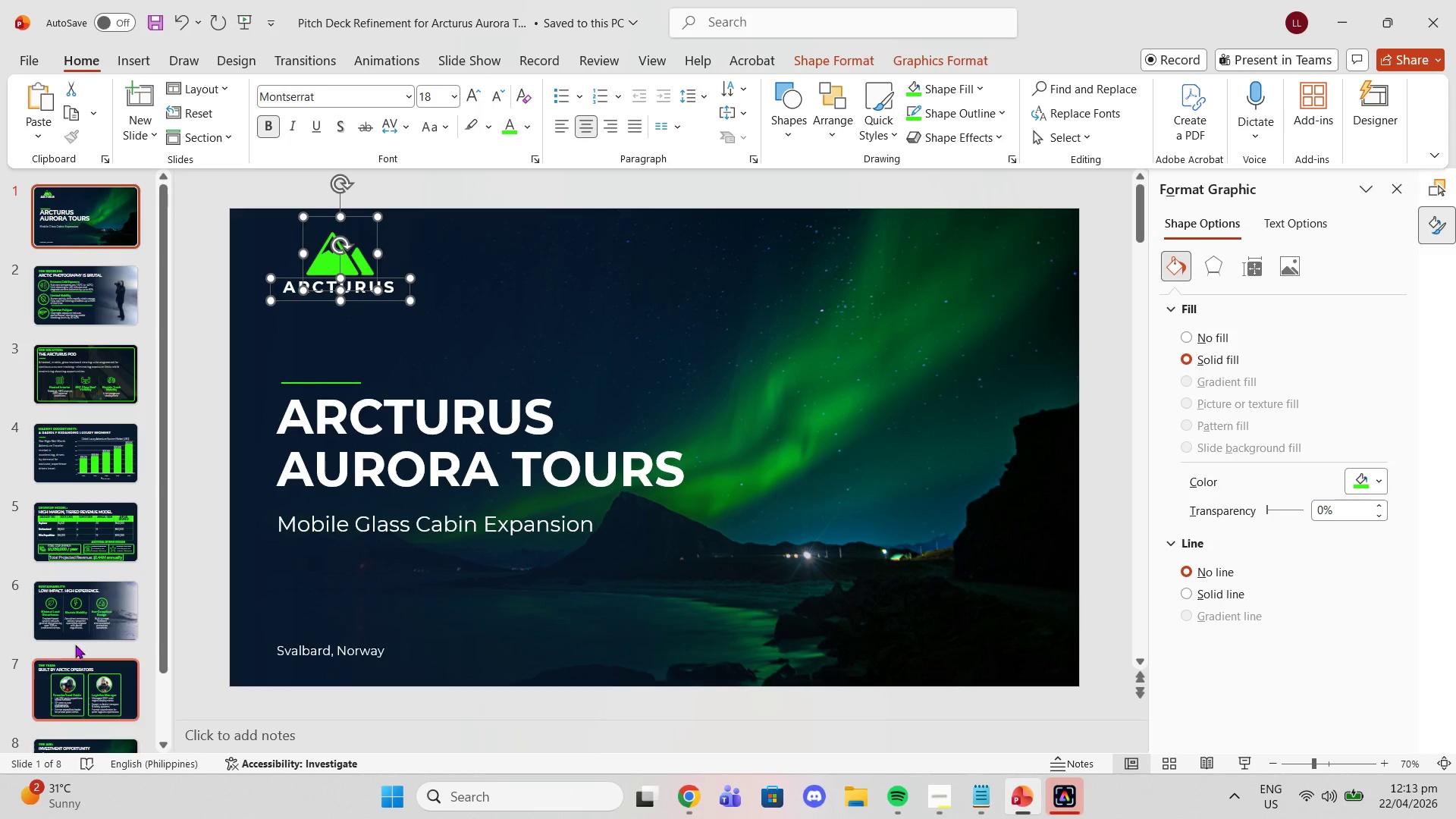 
left_click([106, 690])
 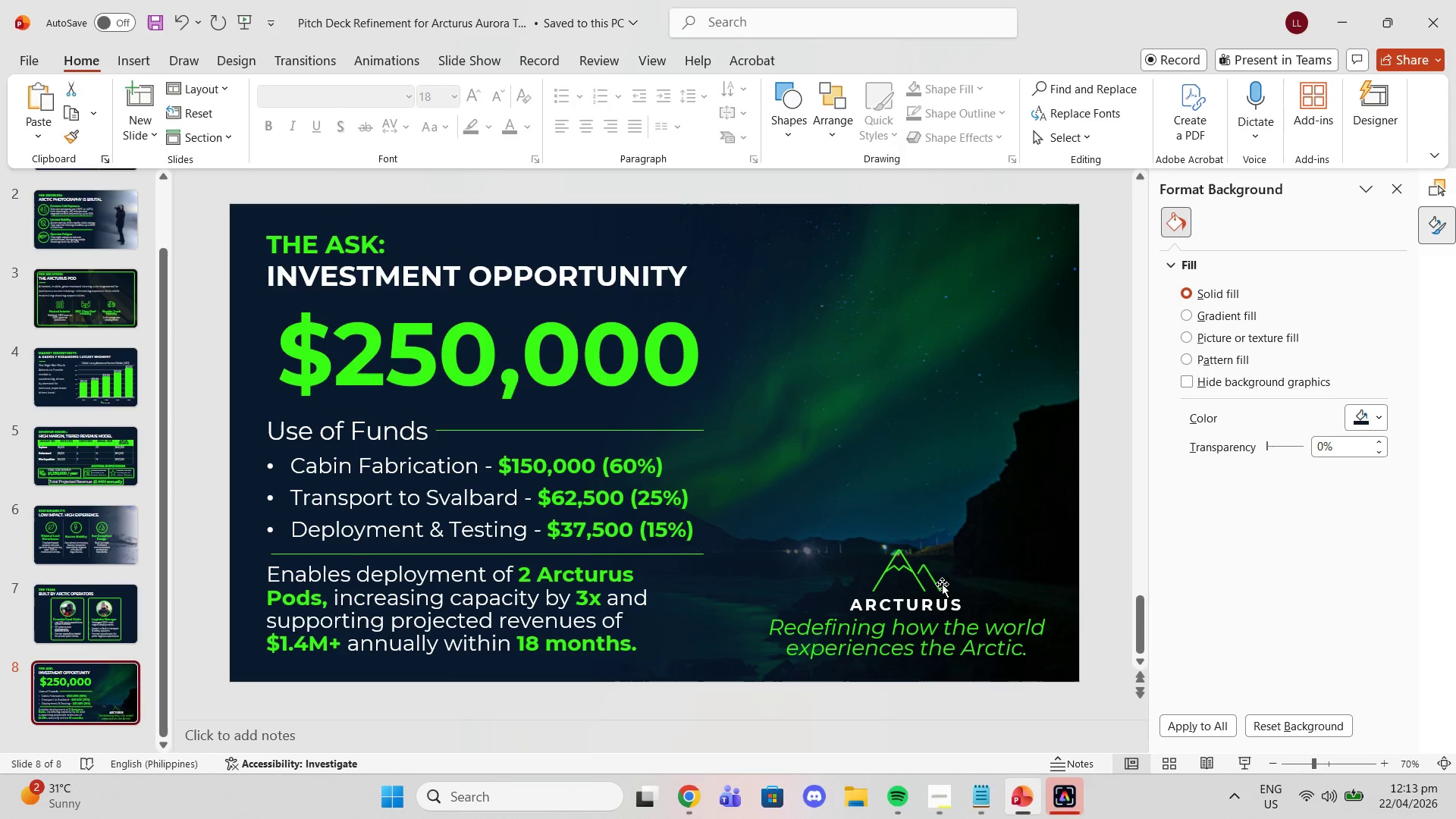 
scroll: coordinate [77, 608], scroll_direction: down, amount: 6.0
 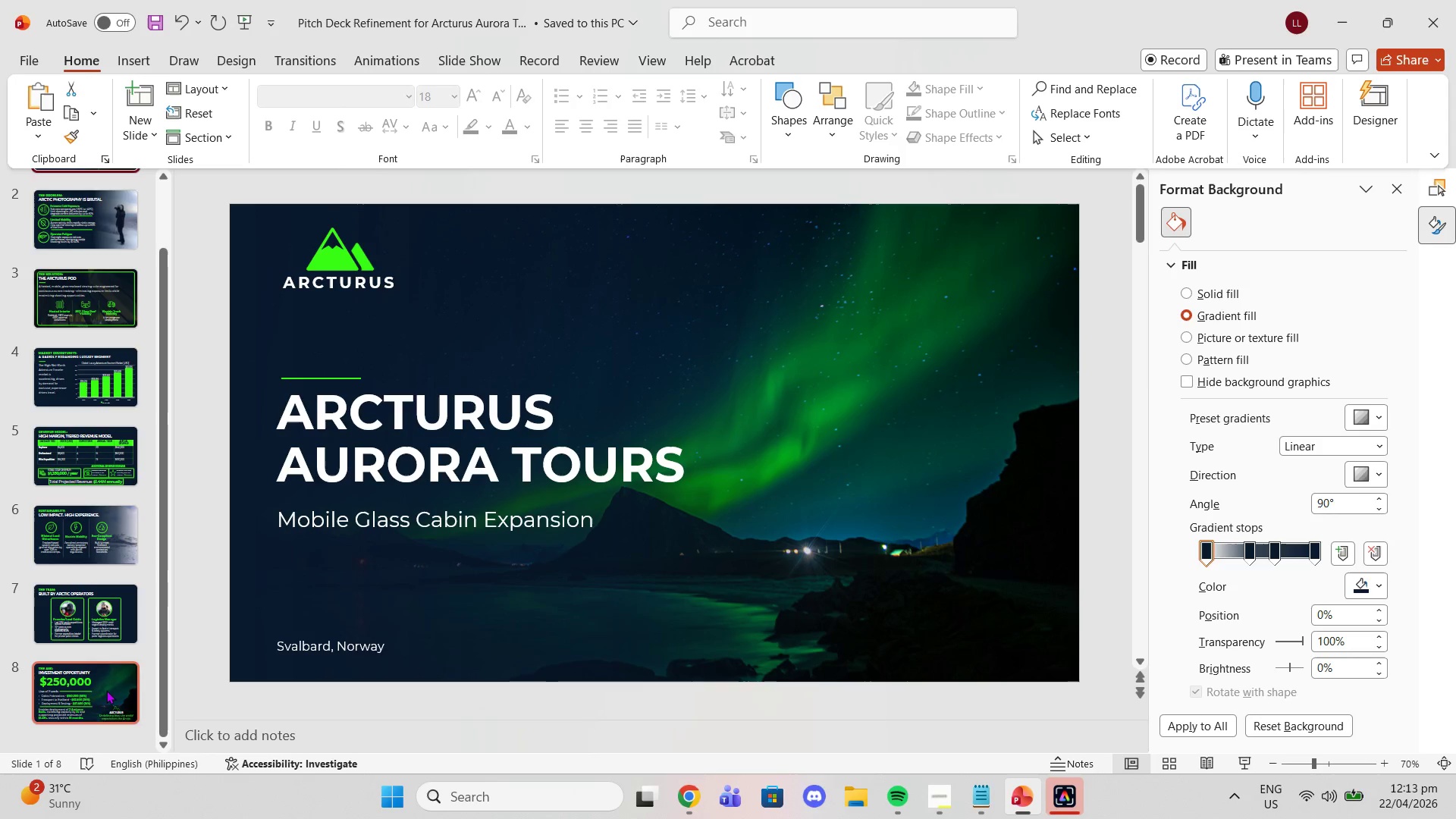 
left_click([915, 574])
 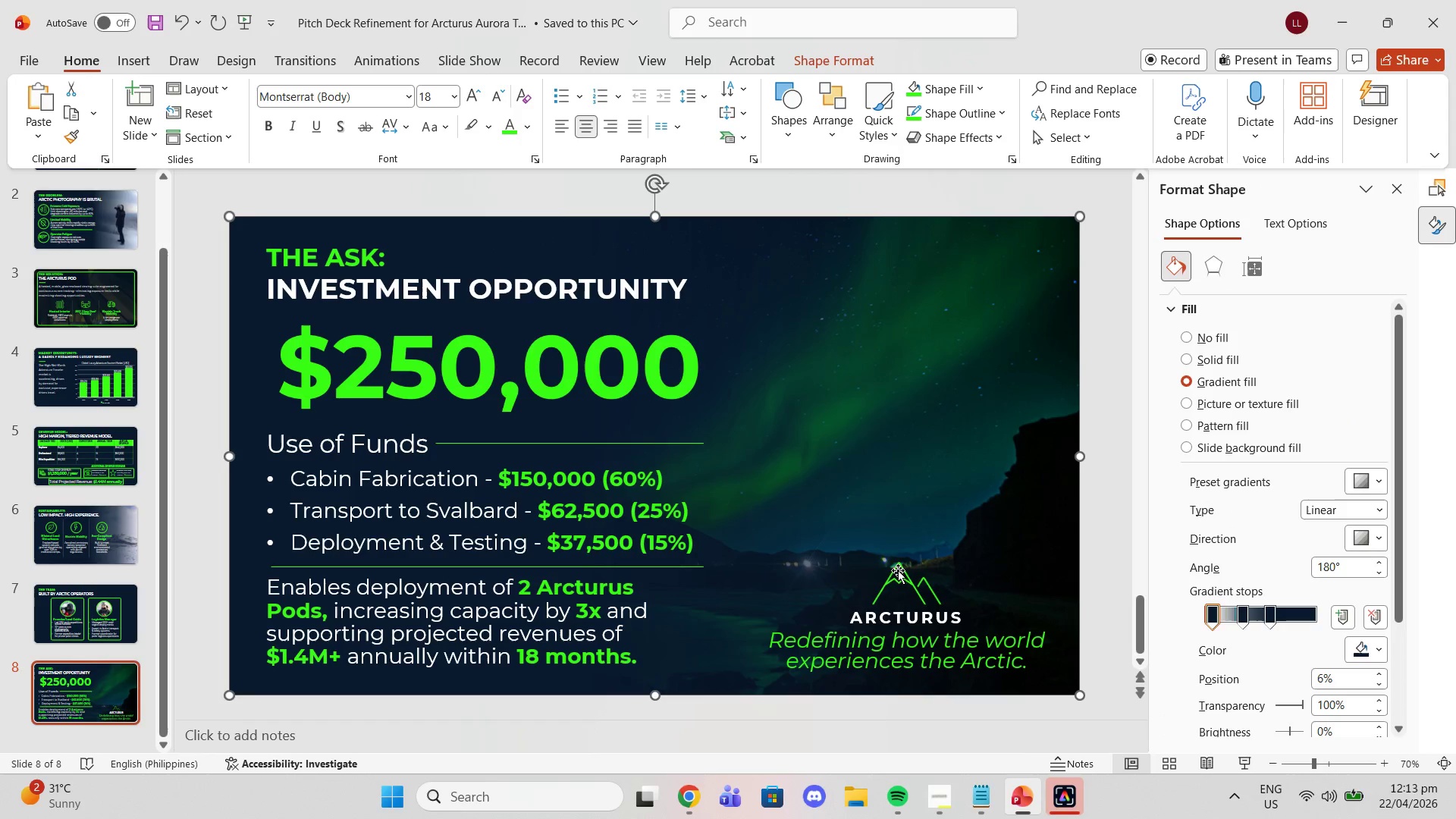 
left_click([898, 570])
 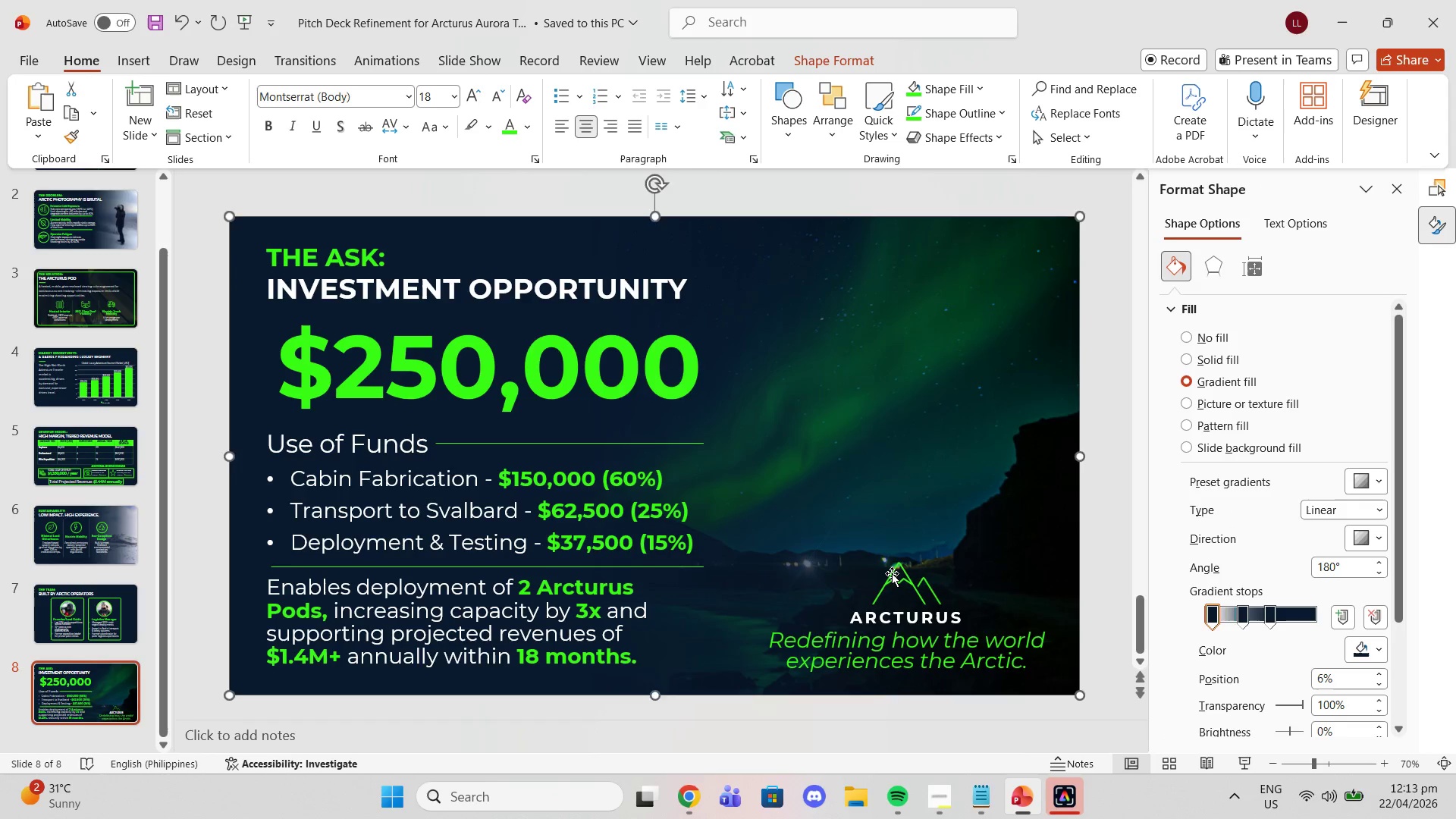 
left_click([892, 573])
 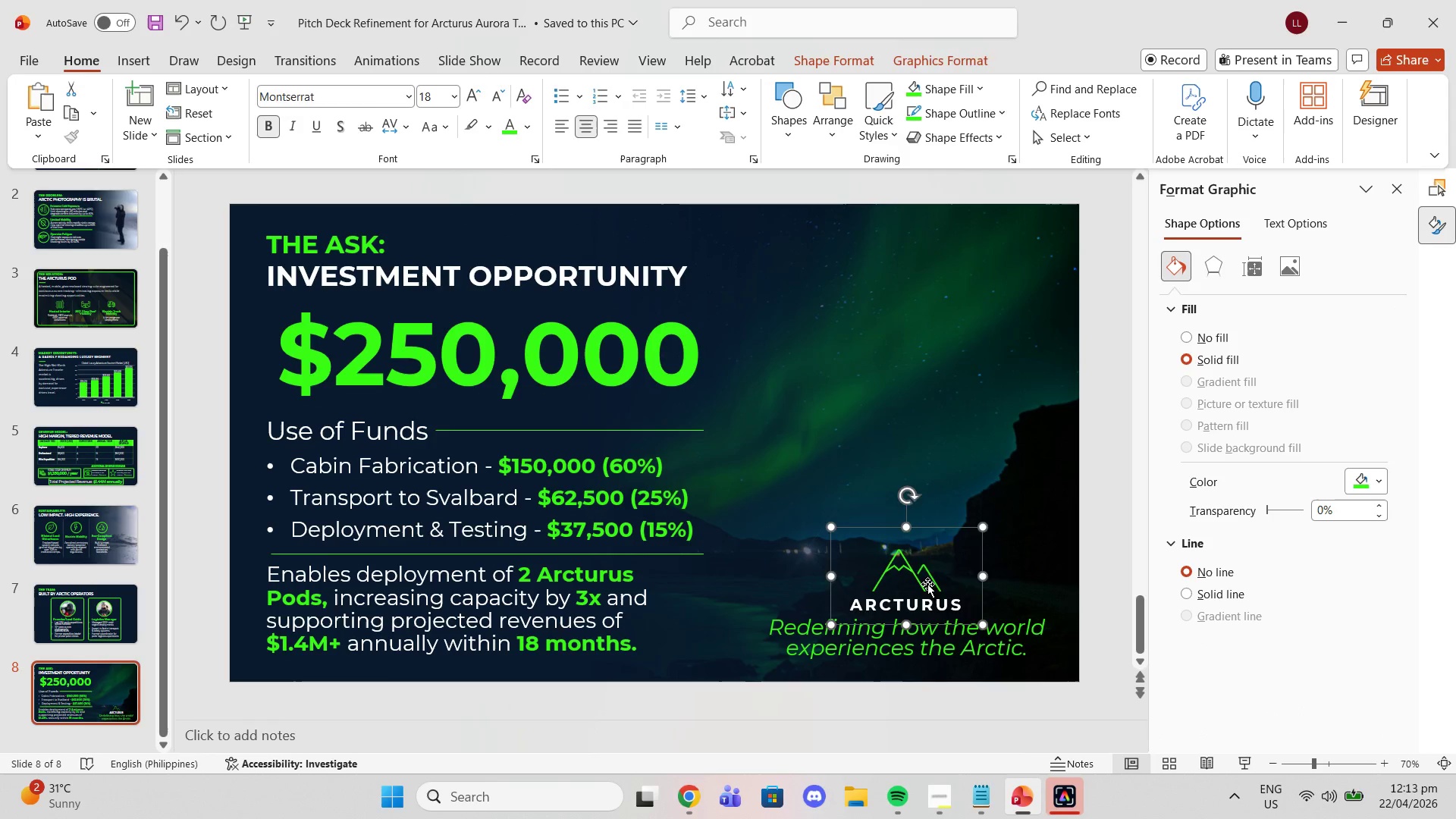 
key(Delete)
 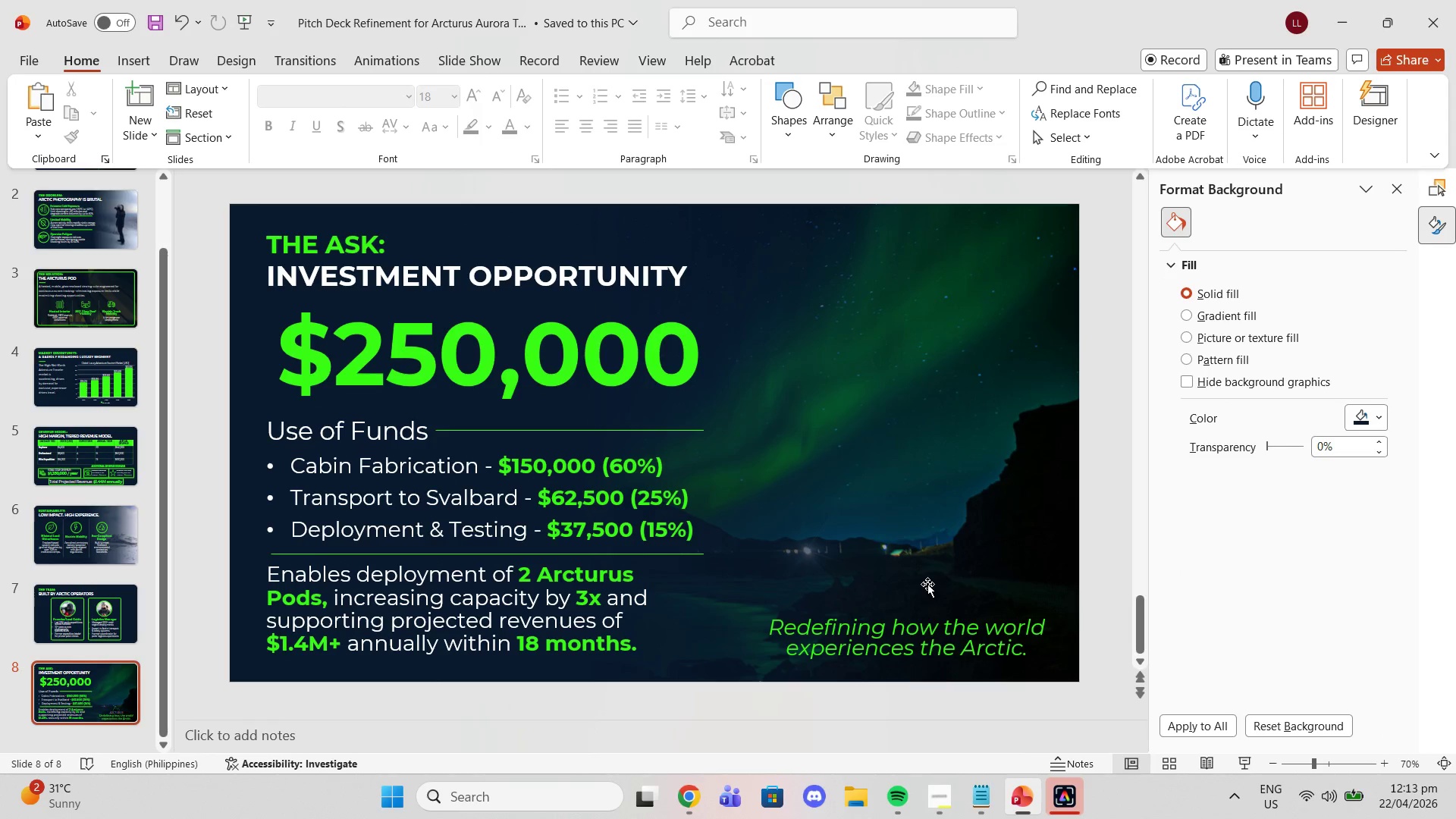 
left_click([927, 584])
 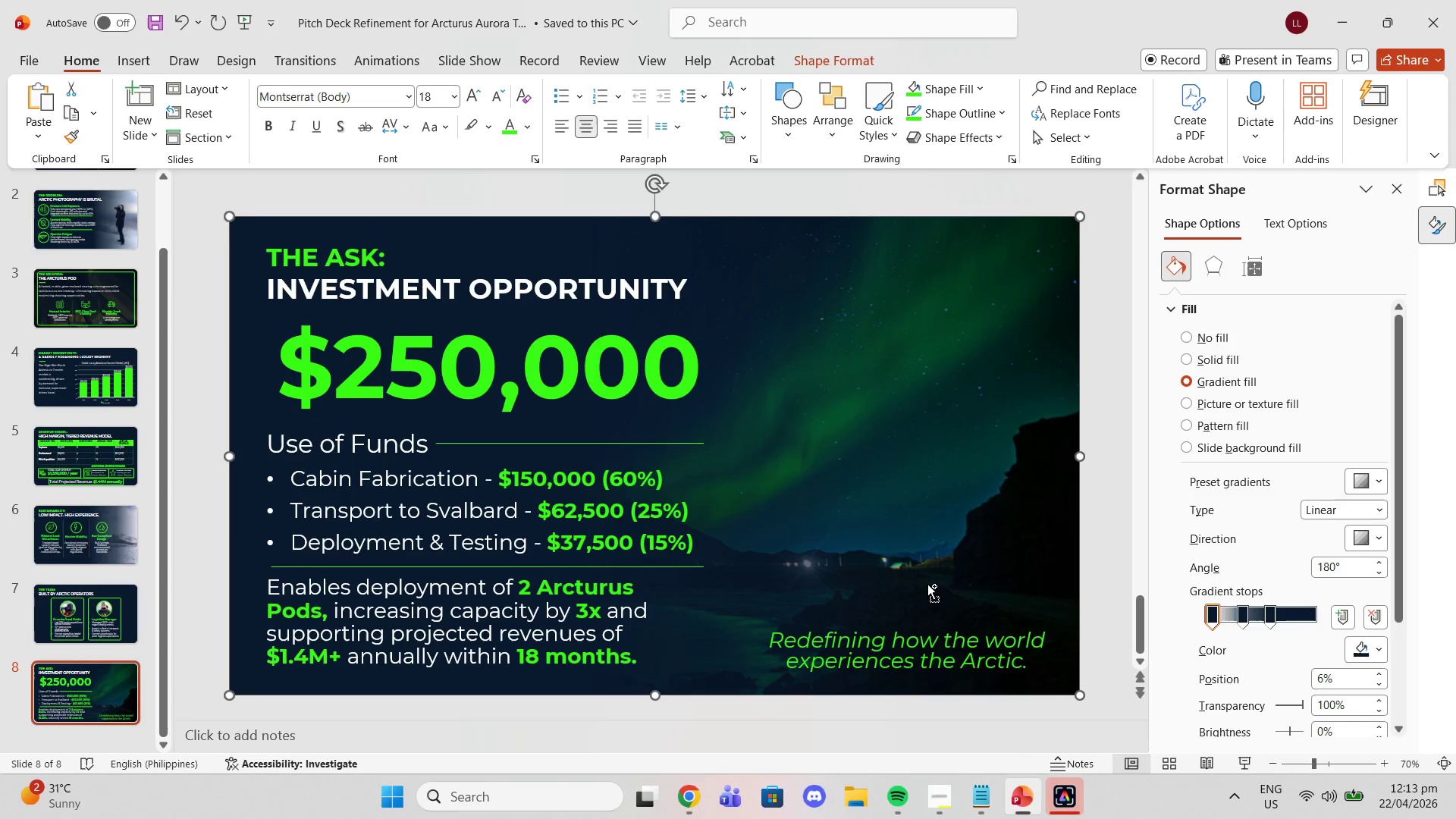 
key(Control+V)
 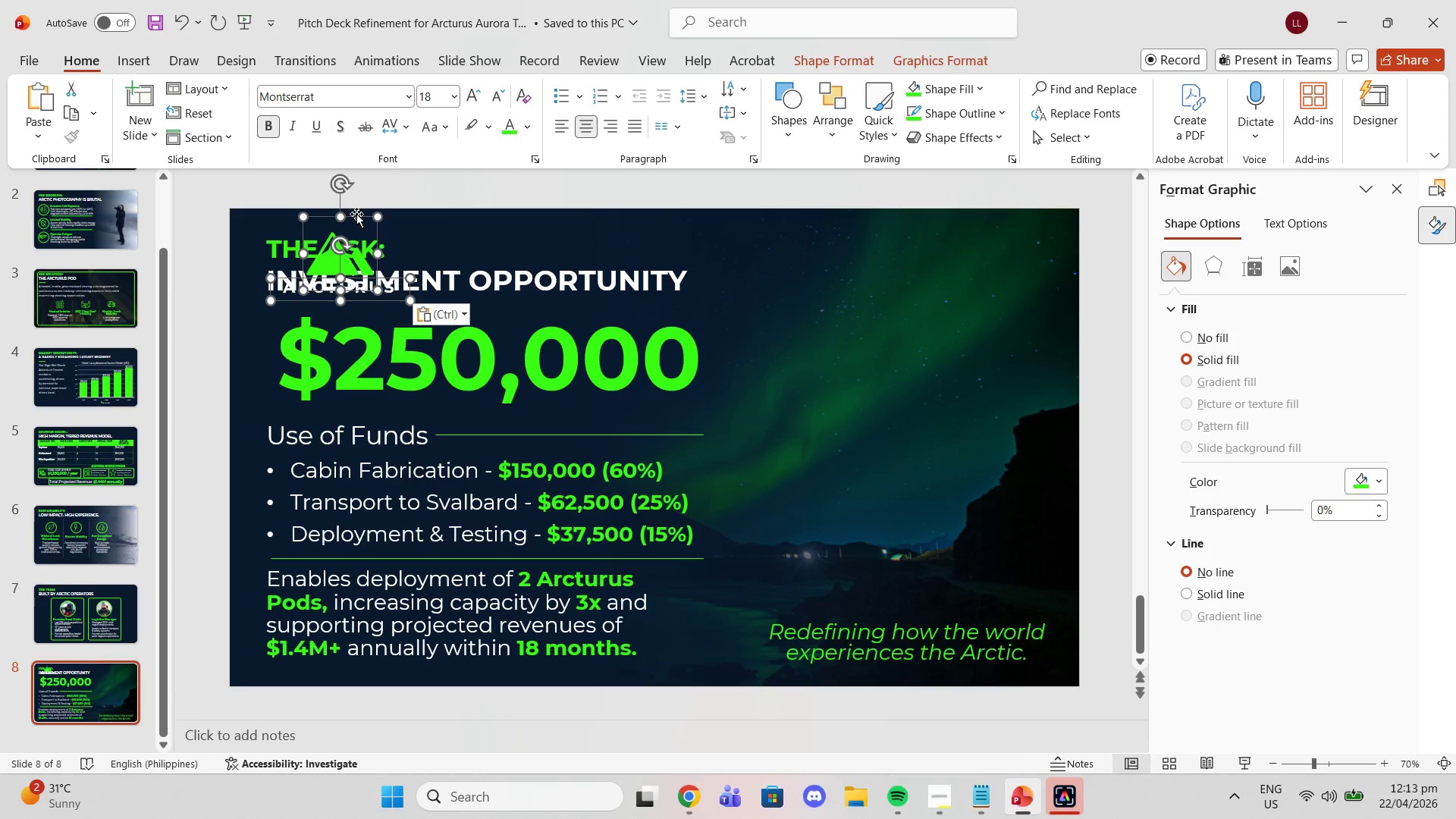 
left_click_drag(start_coordinate=[356, 214], to_coordinate=[931, 506])
 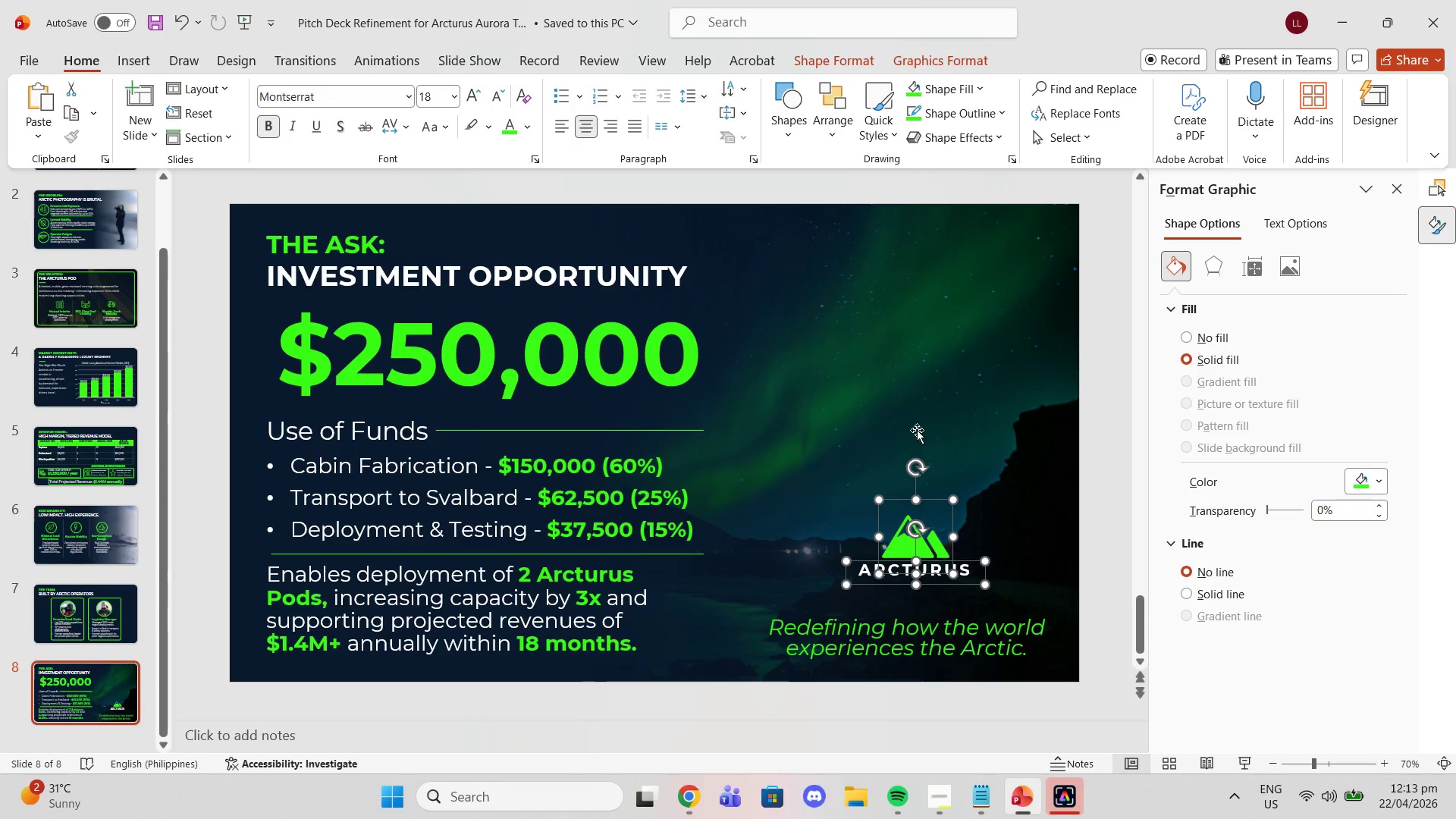 
left_click([984, 430])
 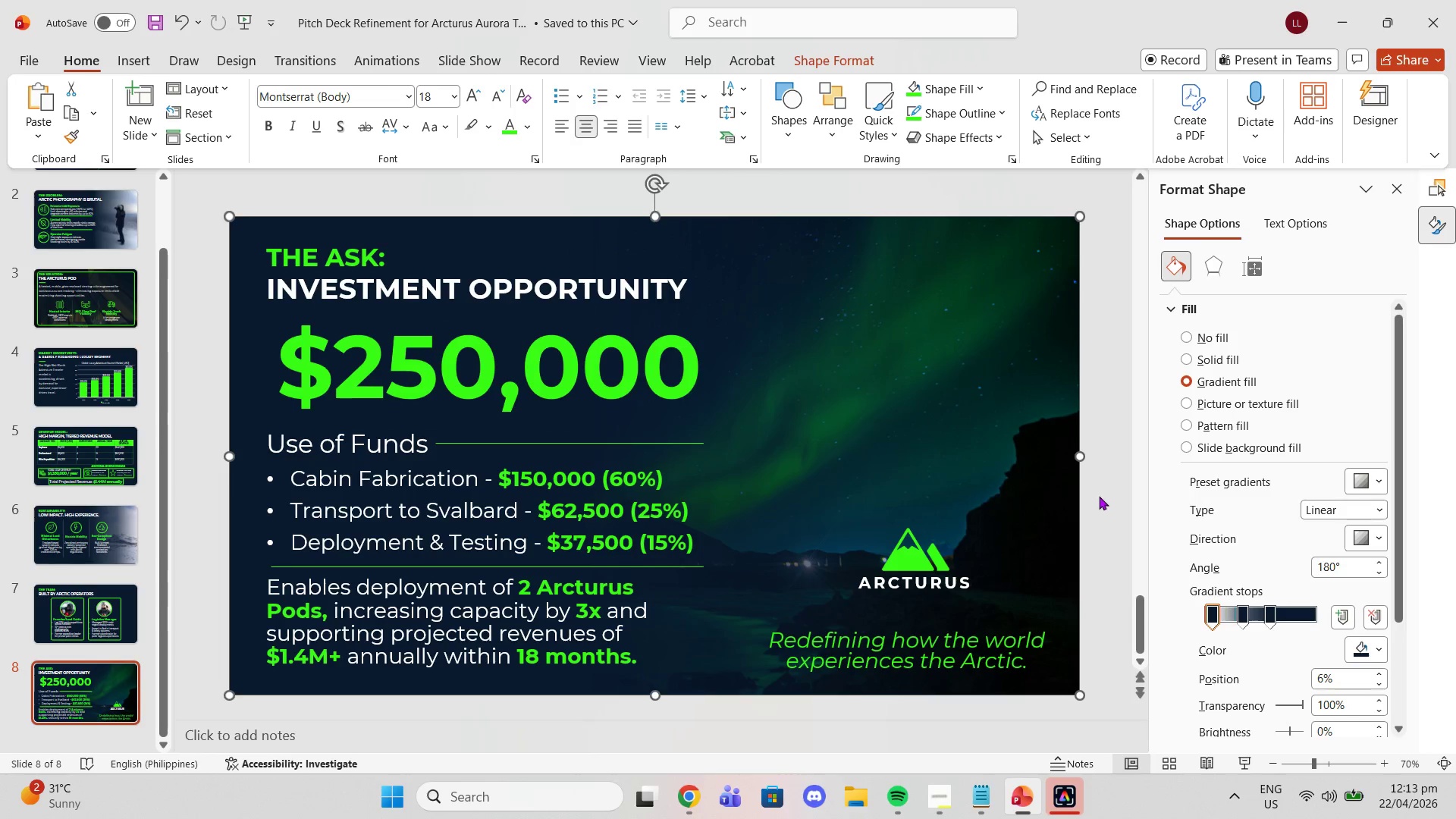 
left_click([1102, 497])
 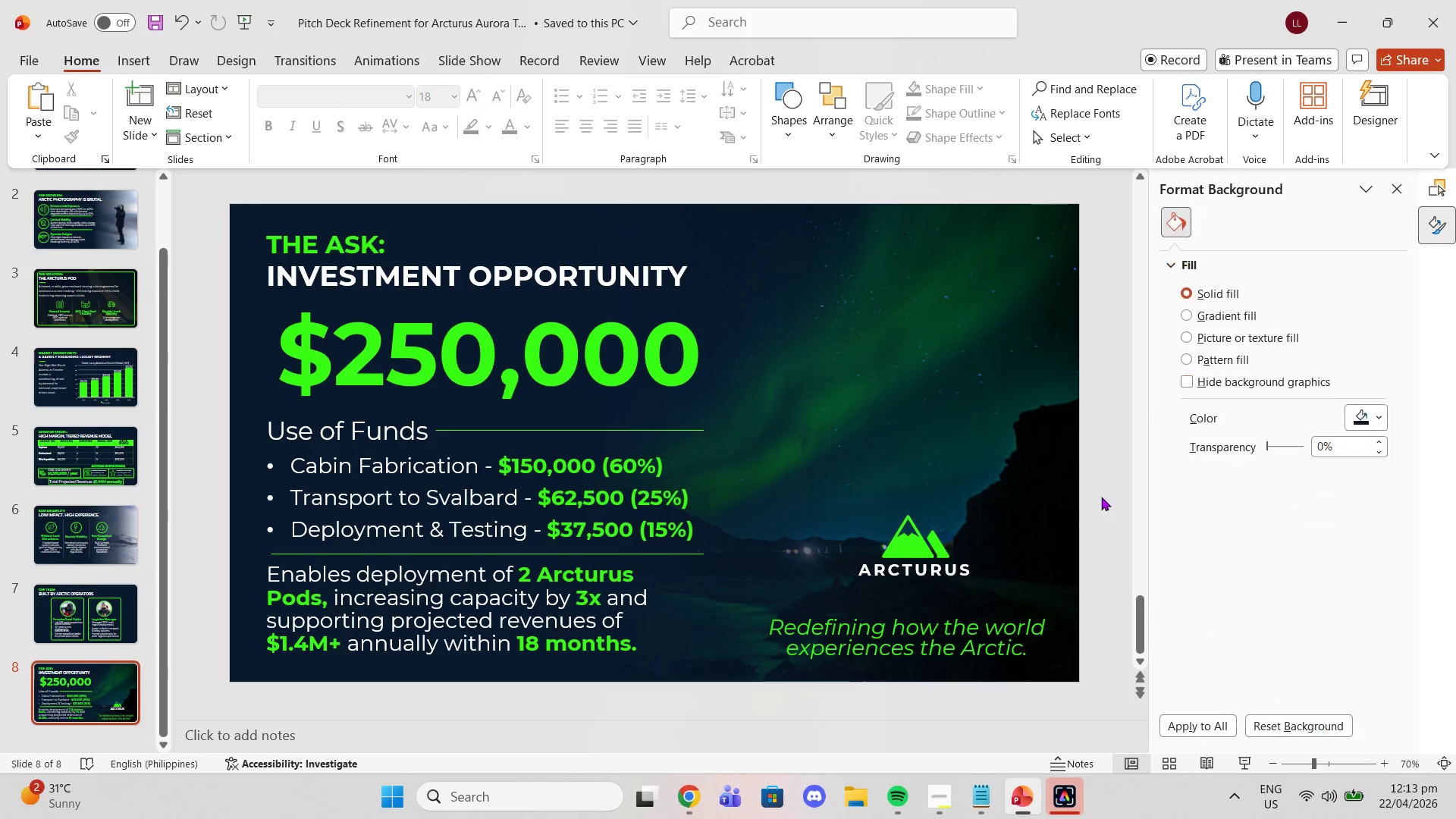 
left_click_drag(start_coordinate=[1101, 497], to_coordinate=[777, 595])
 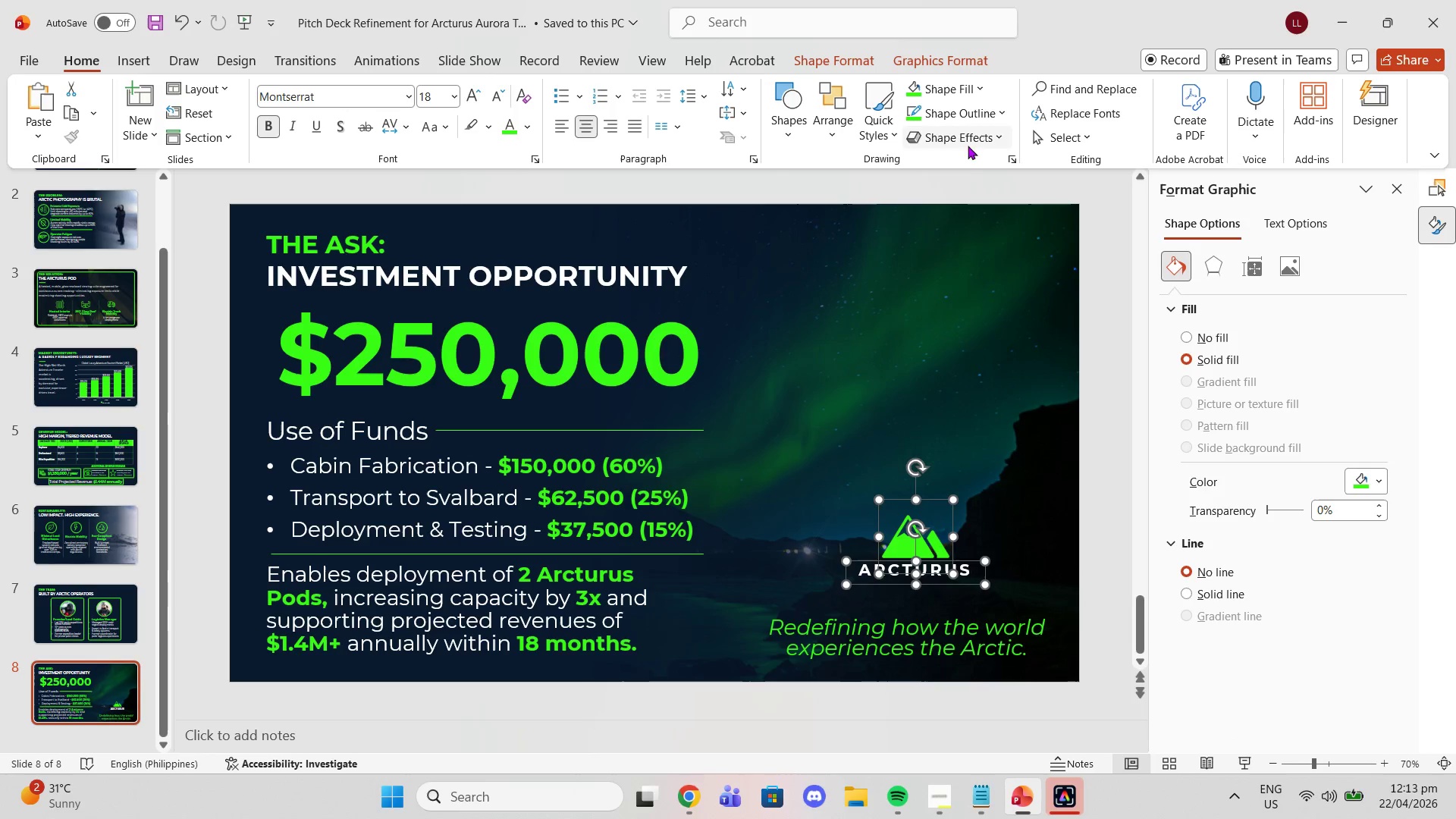 
left_click([841, 137])
 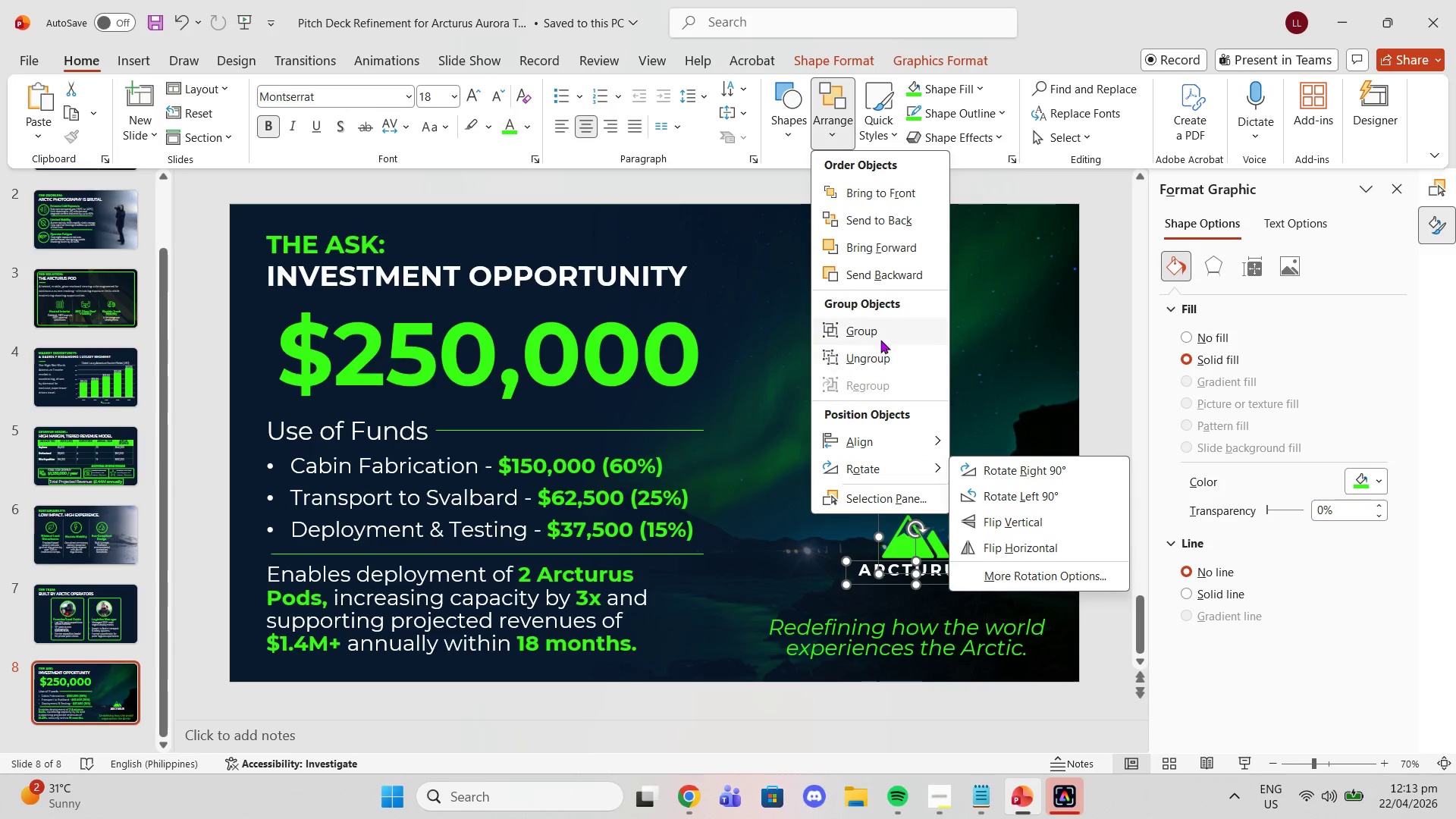 
left_click([878, 327])
 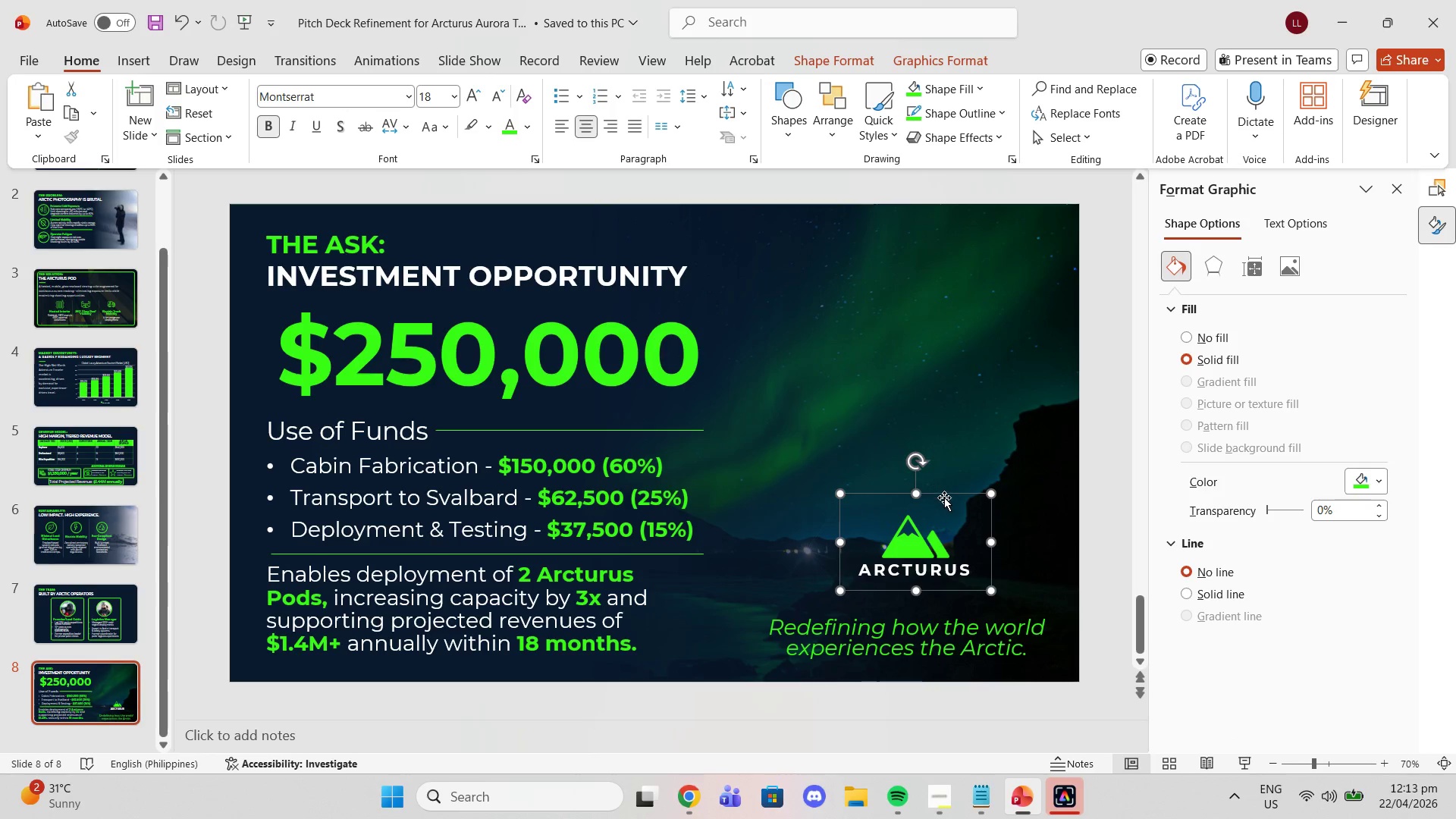 
left_click_drag(start_coordinate=[945, 498], to_coordinate=[945, 503])
 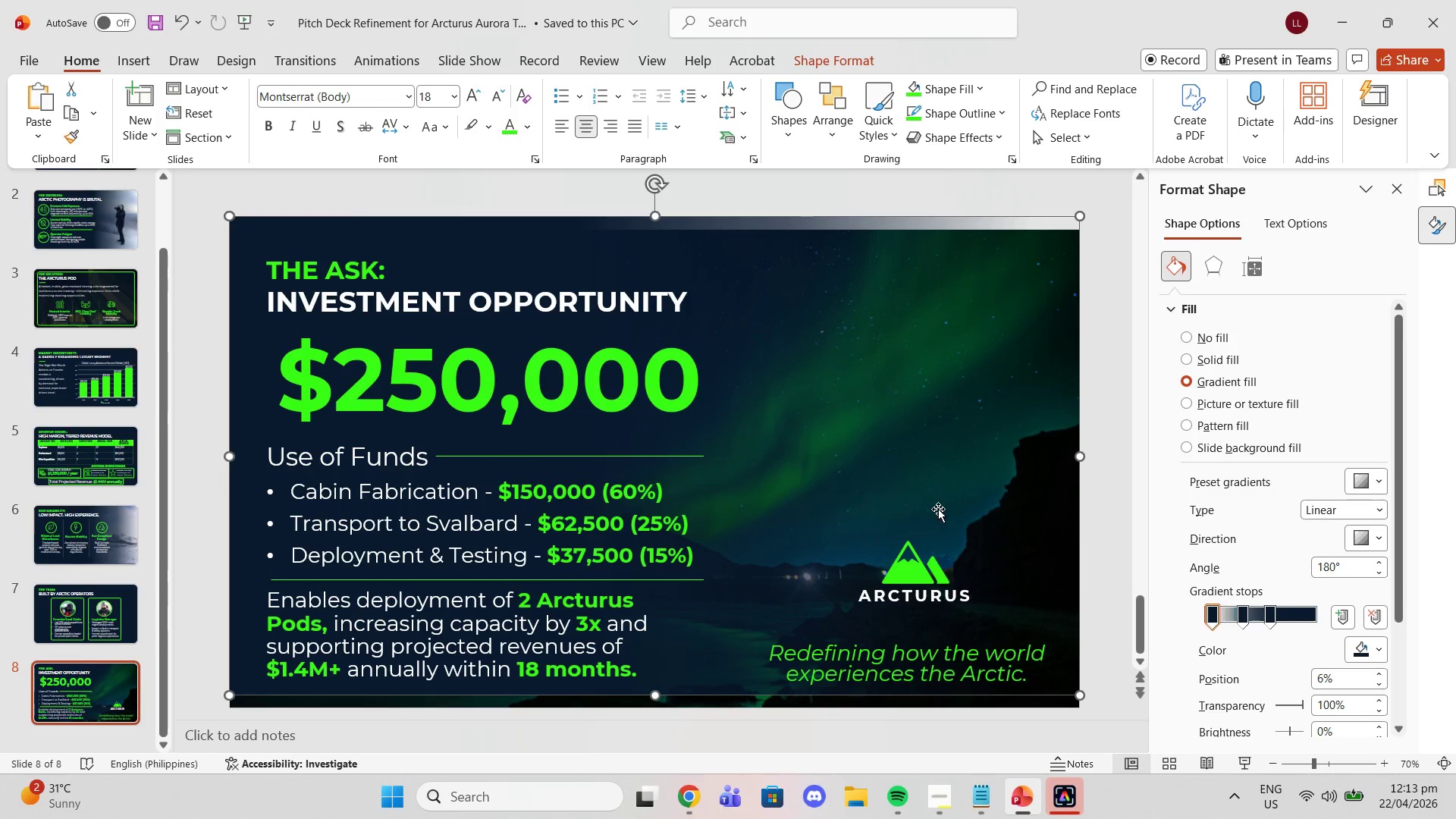 
key(Control+Z)
 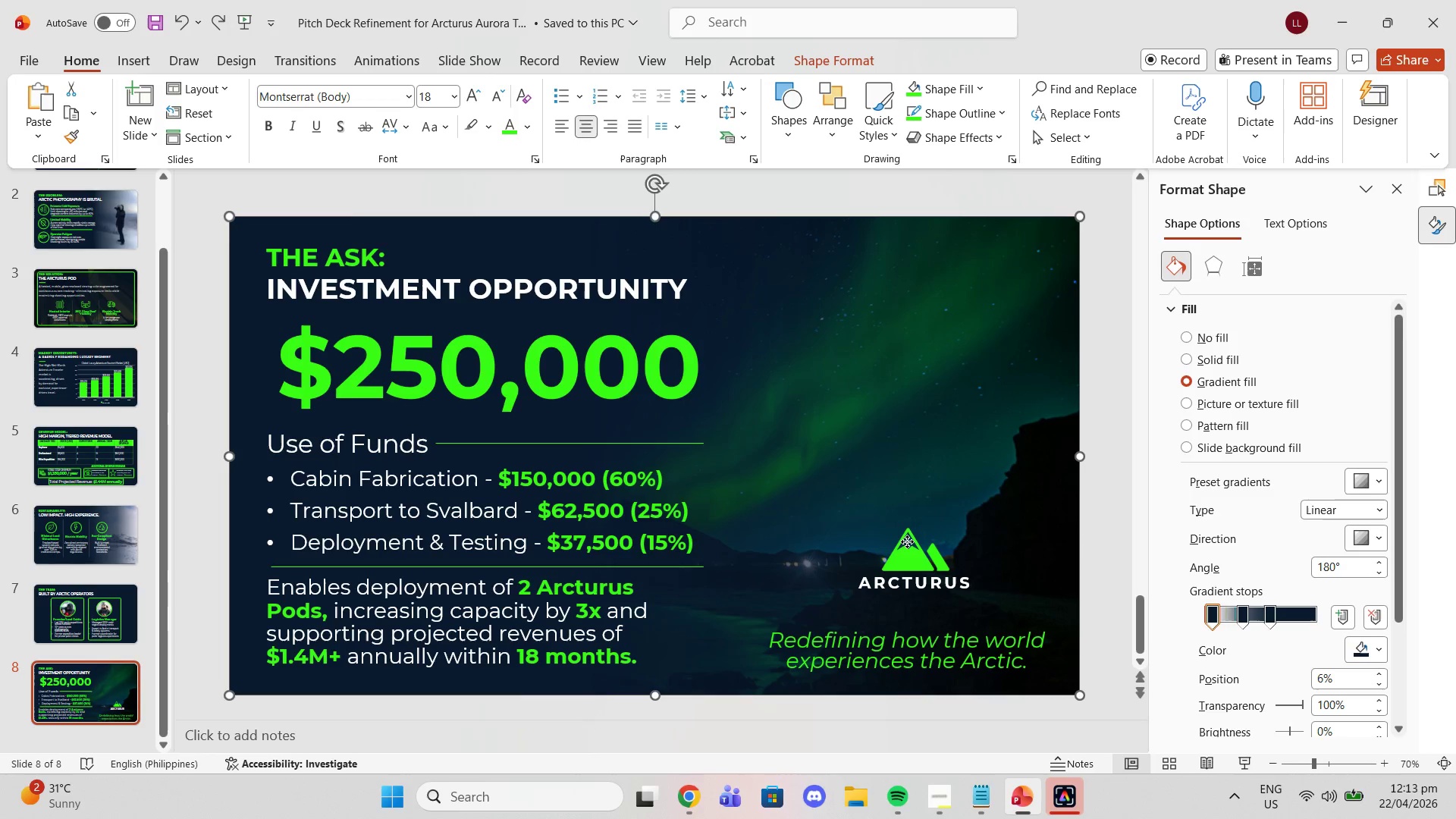 
left_click([907, 541])
 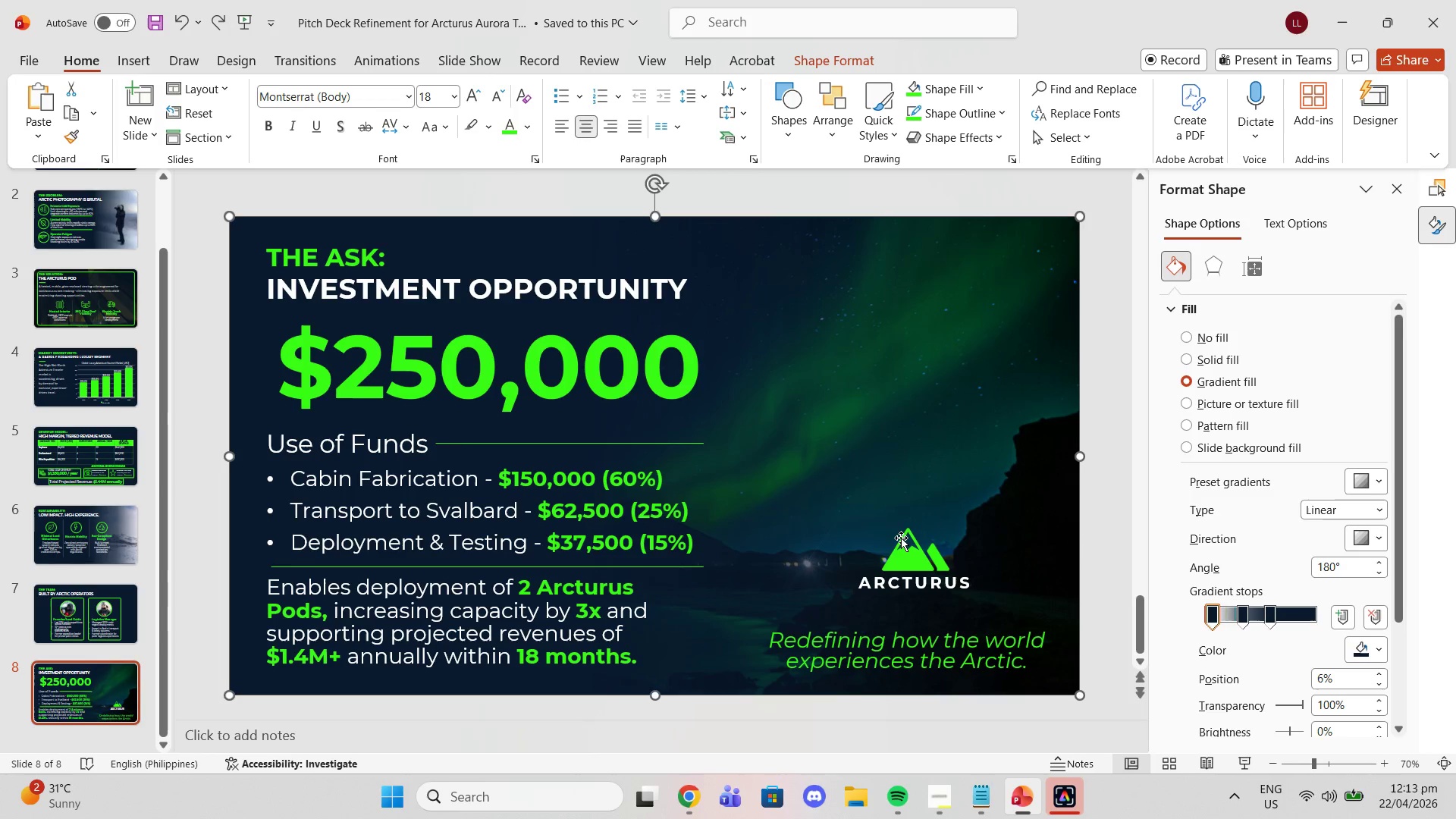 
double_click([902, 540])
 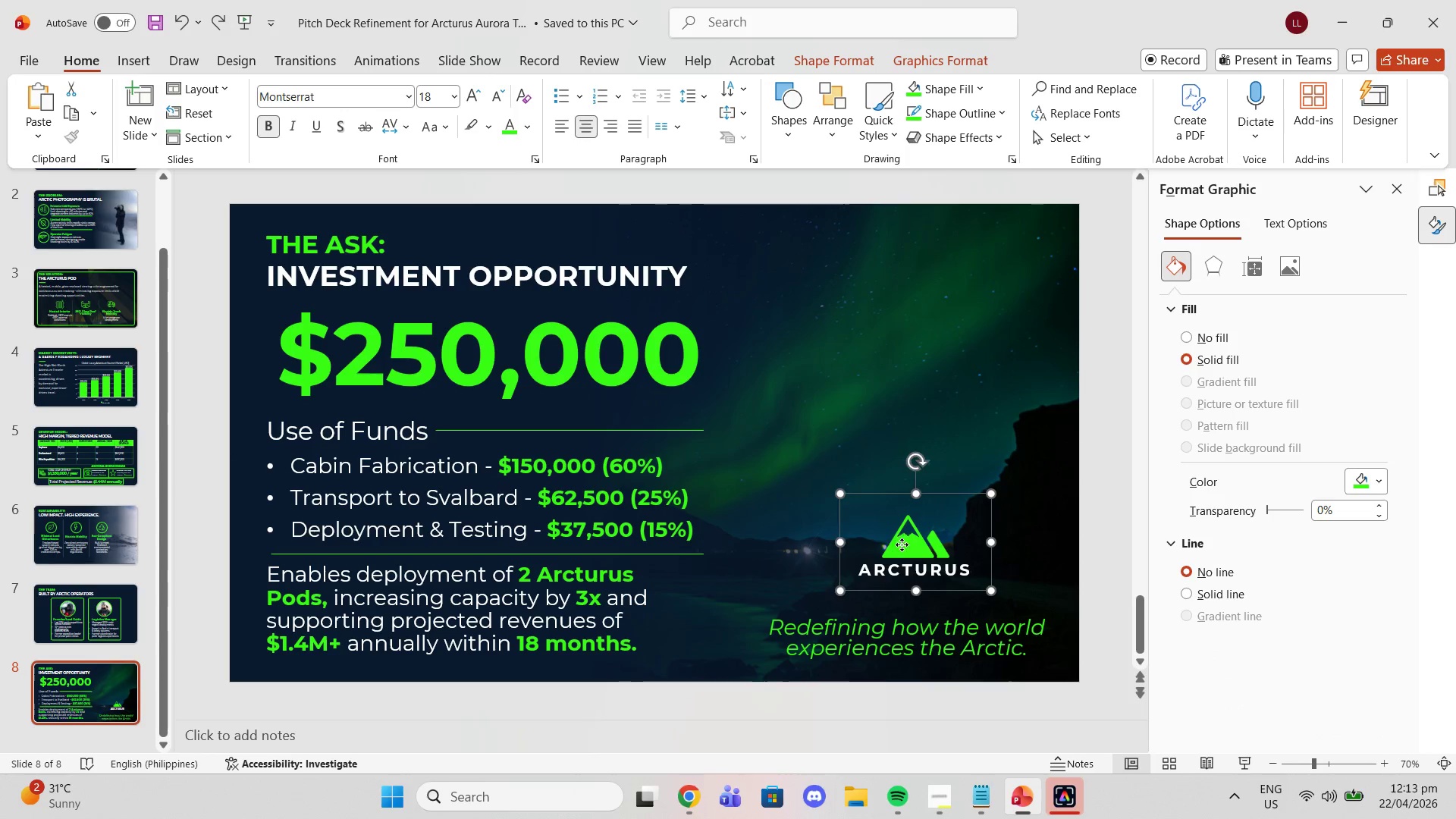 
left_click_drag(start_coordinate=[902, 540], to_coordinate=[891, 574])
 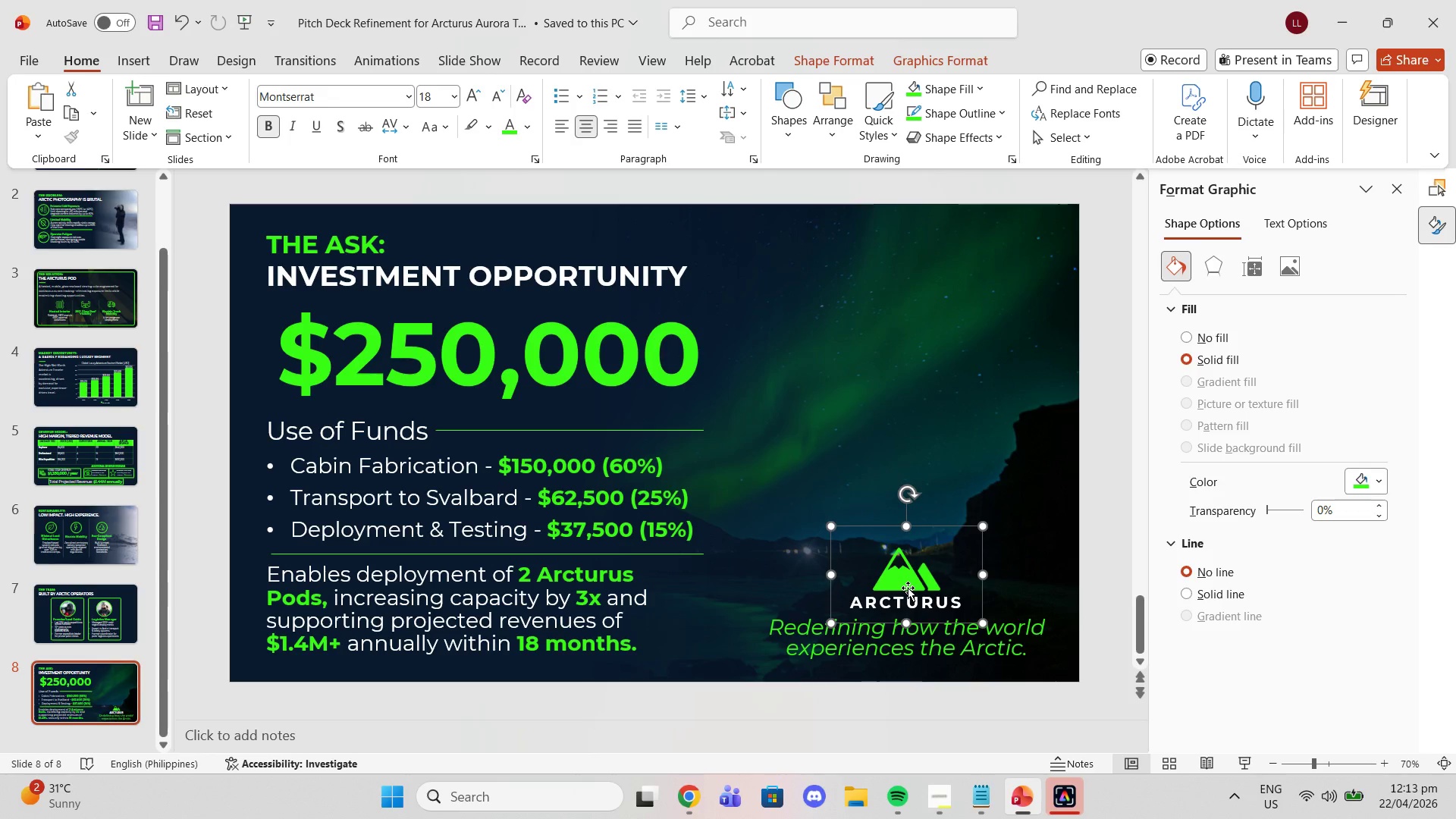 
left_click_drag(start_coordinate=[908, 588], to_coordinate=[912, 588])
 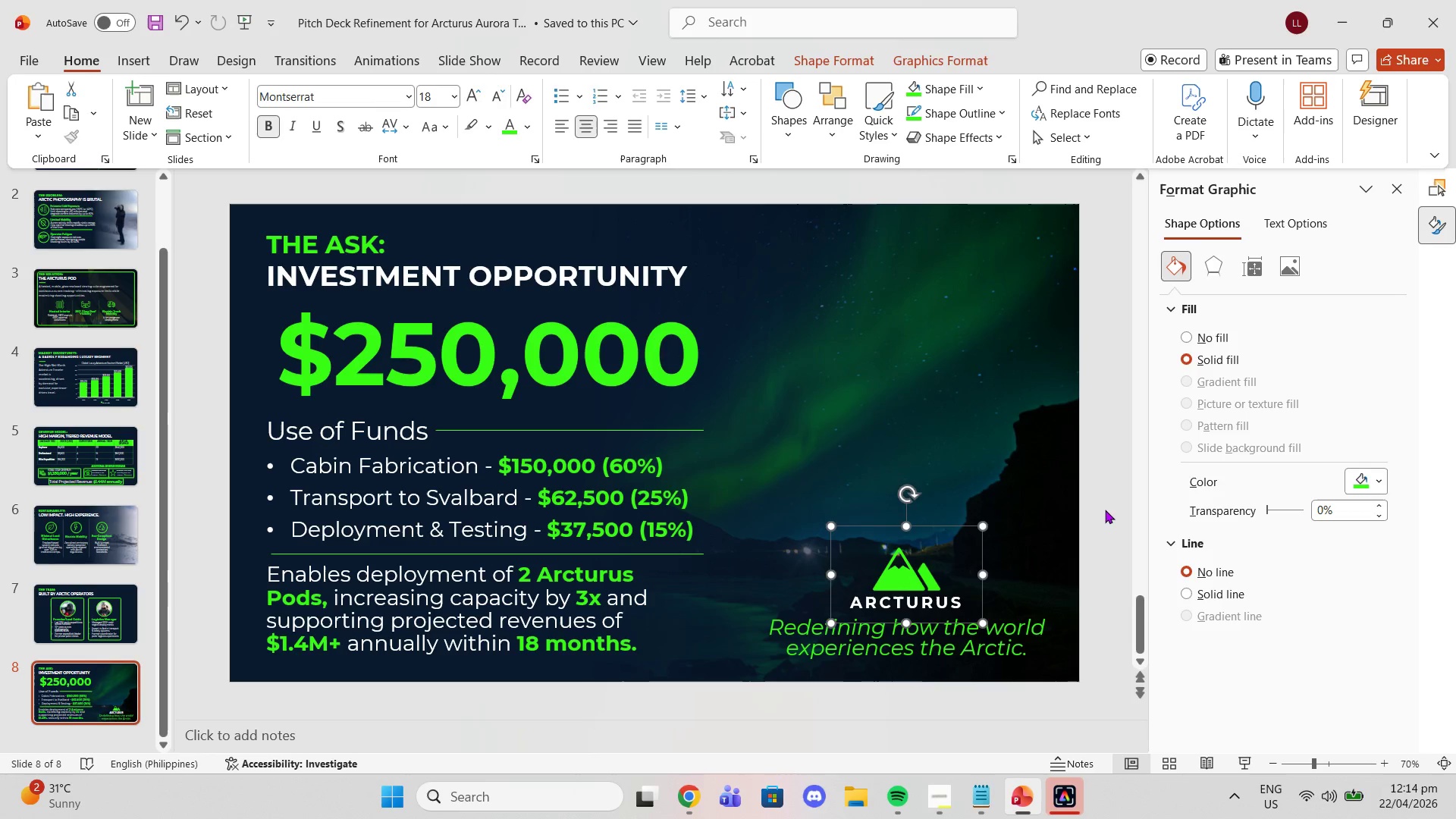 
left_click([1106, 510])
 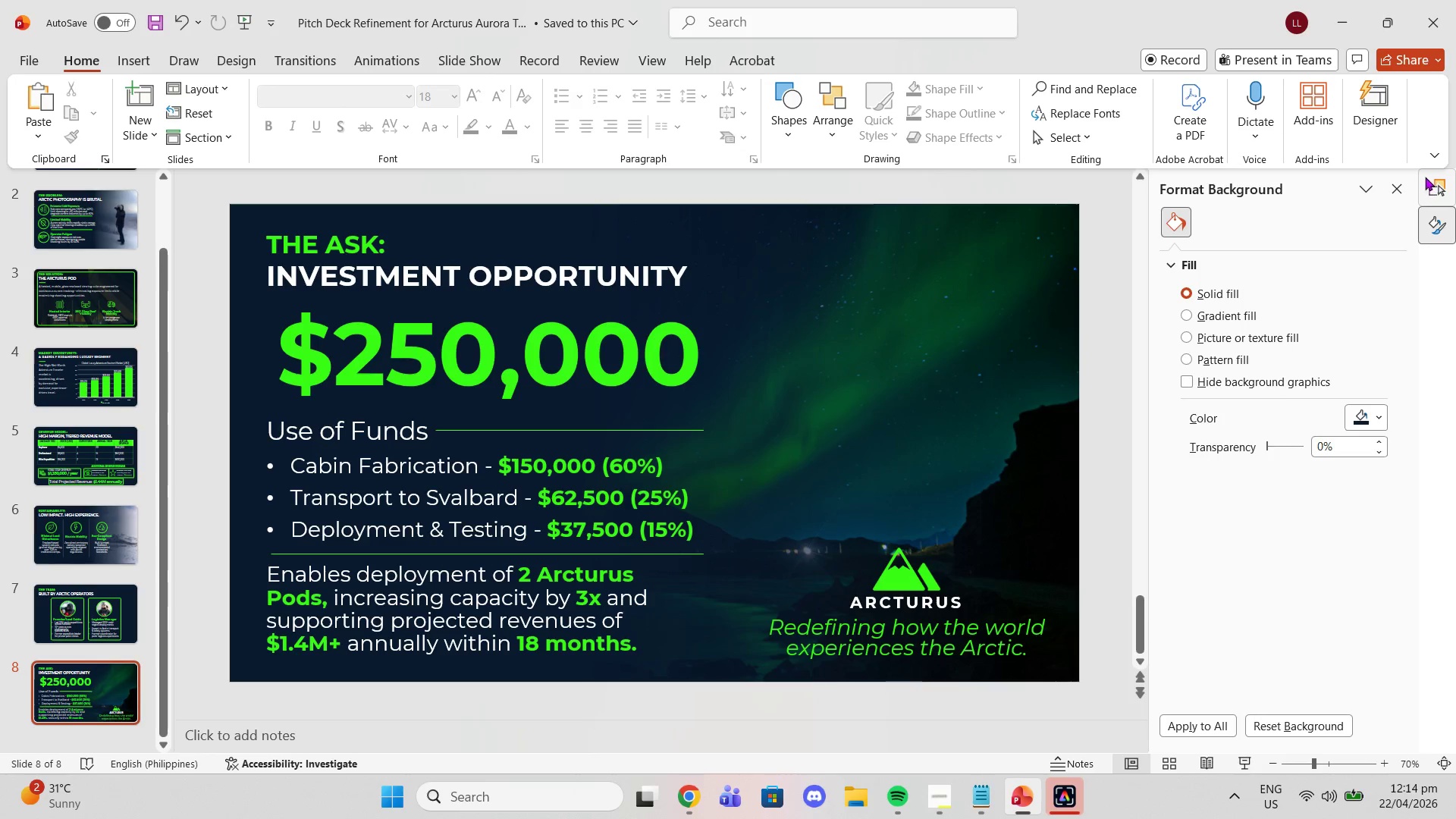 
left_click([1401, 192])
 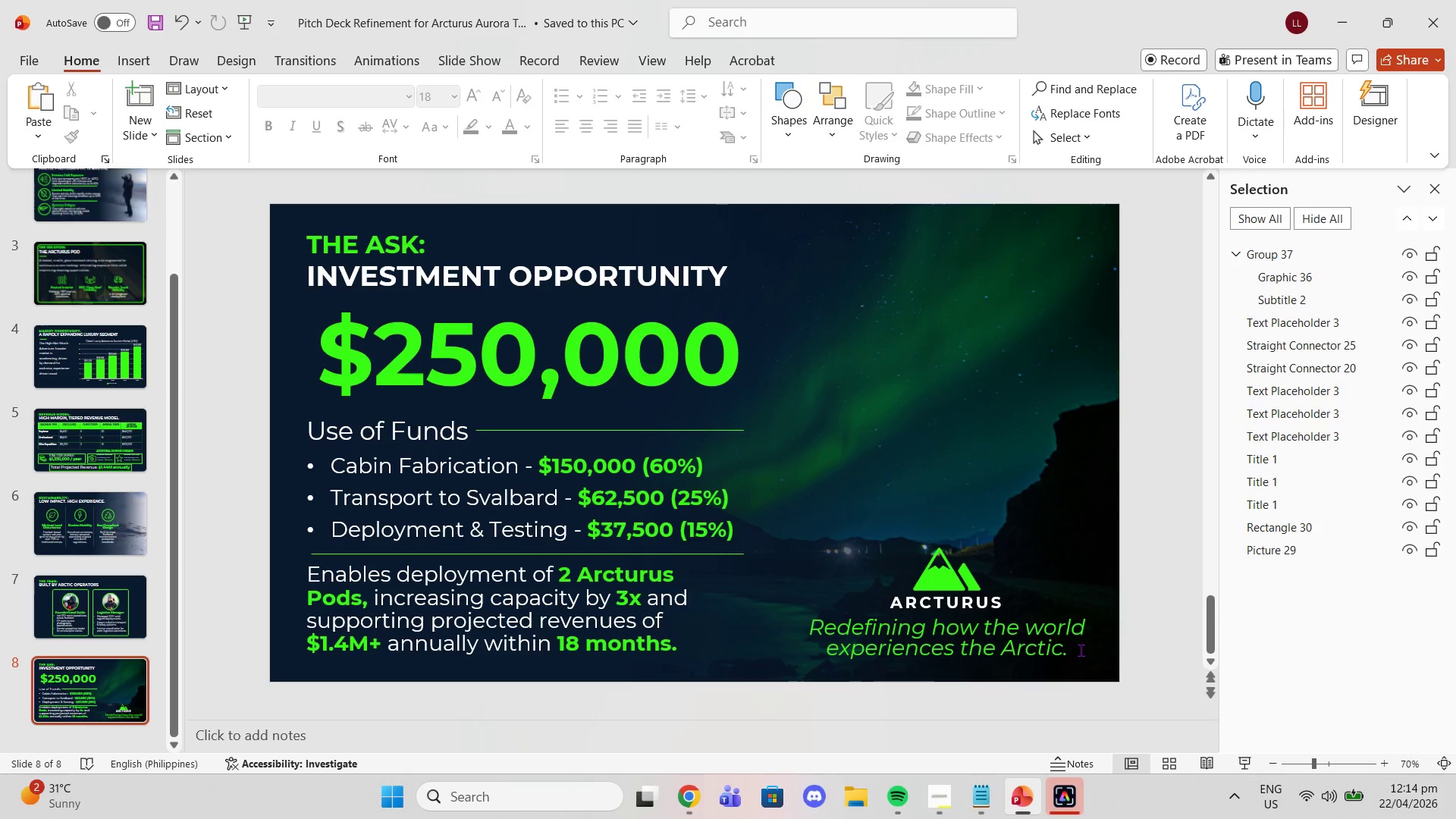 
left_click_drag(start_coordinate=[1068, 648], to_coordinate=[773, 629])
 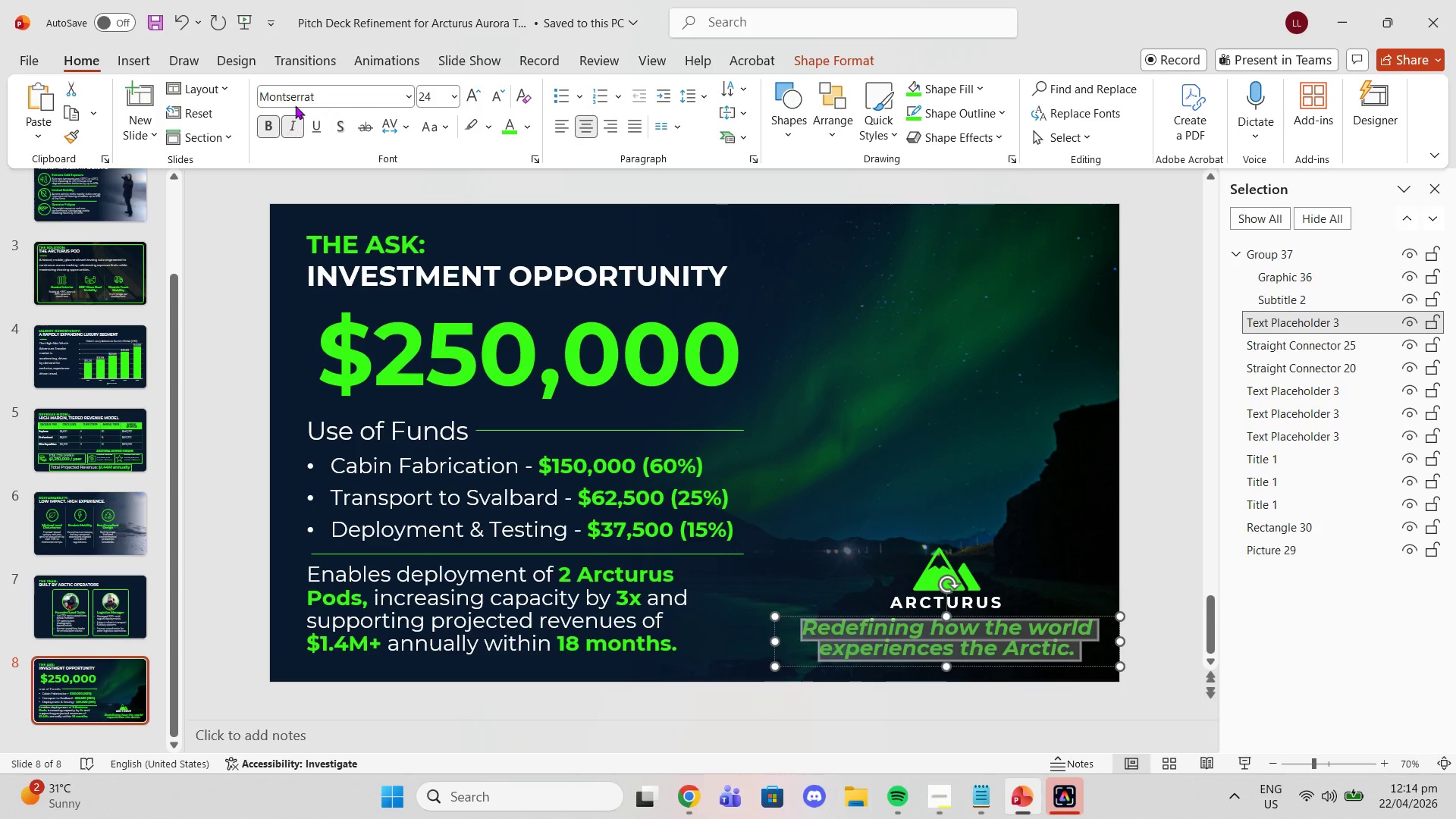 
left_click([261, 130])
 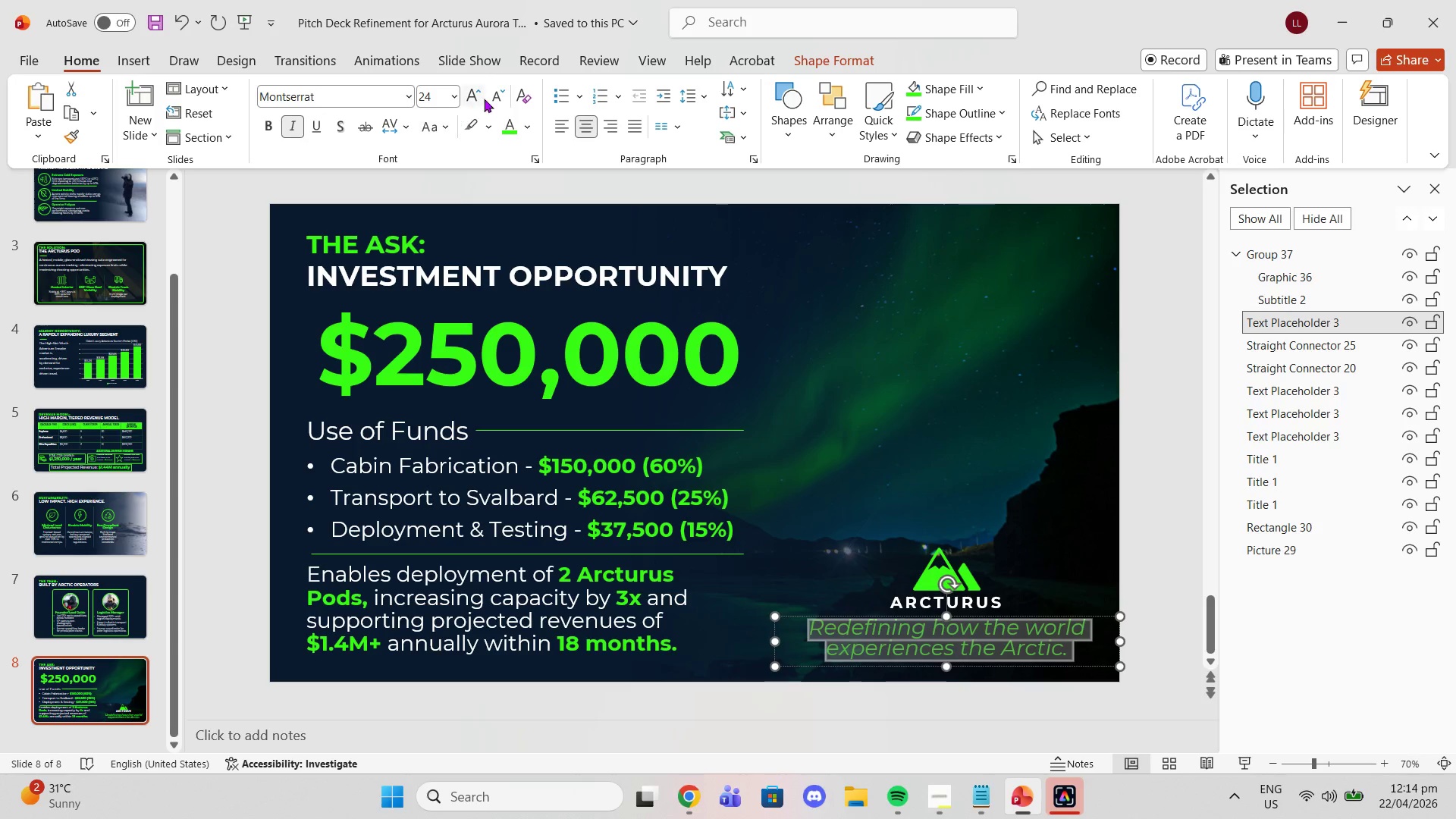 
left_click([504, 96])
 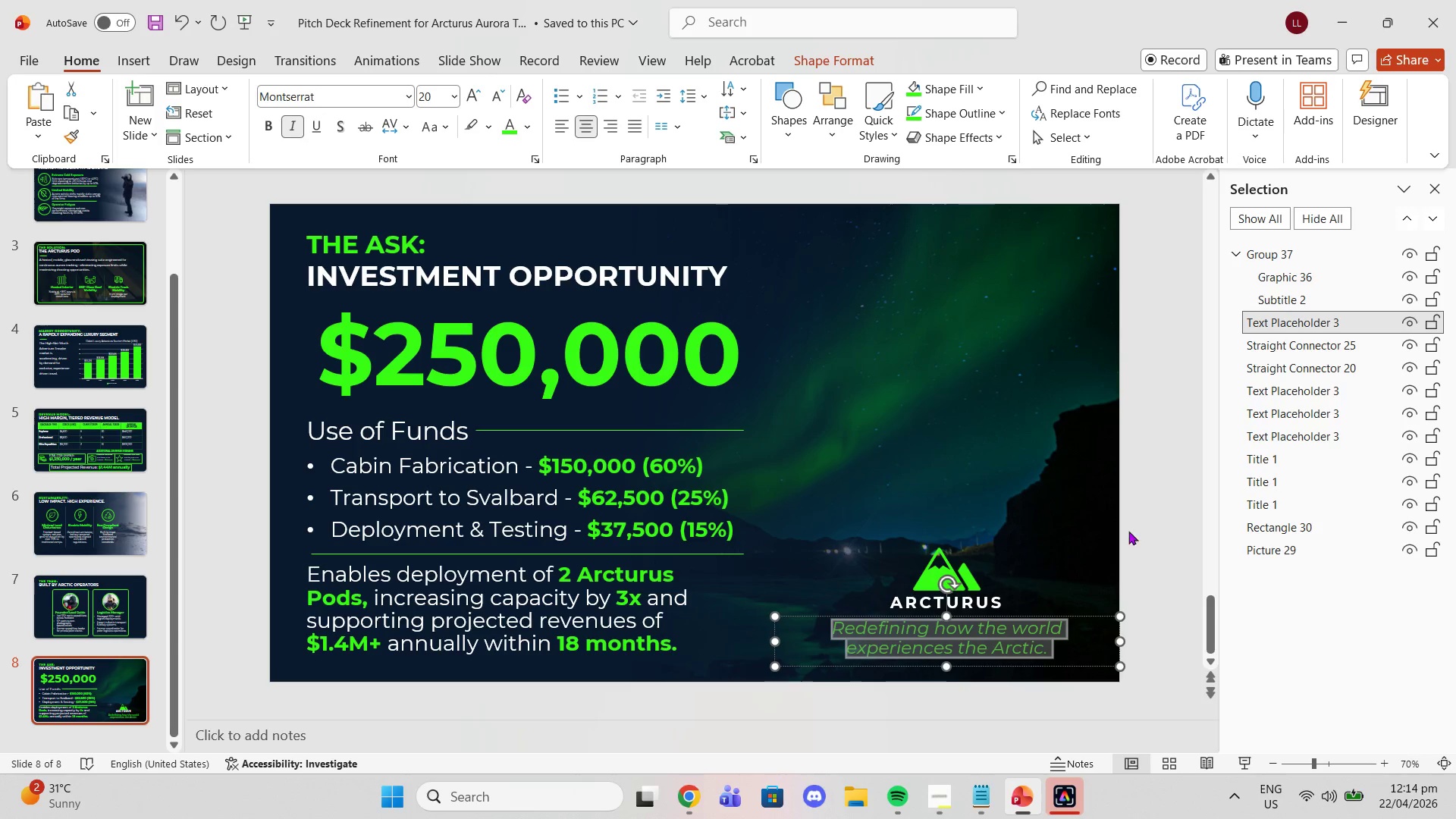 
left_click([1203, 525])
 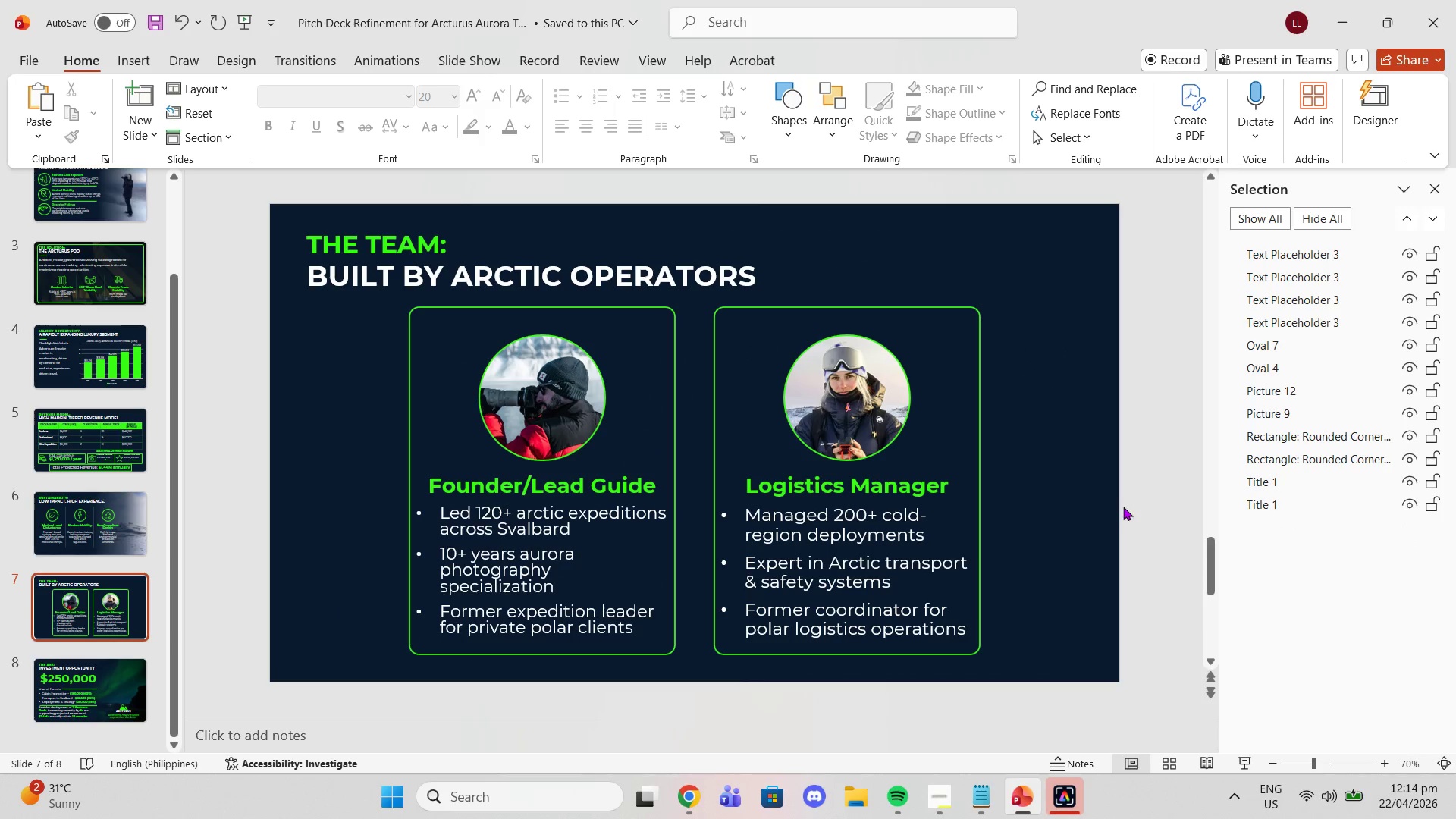 
scroll: coordinate [1123, 507], scroll_direction: down, amount: 1.0
 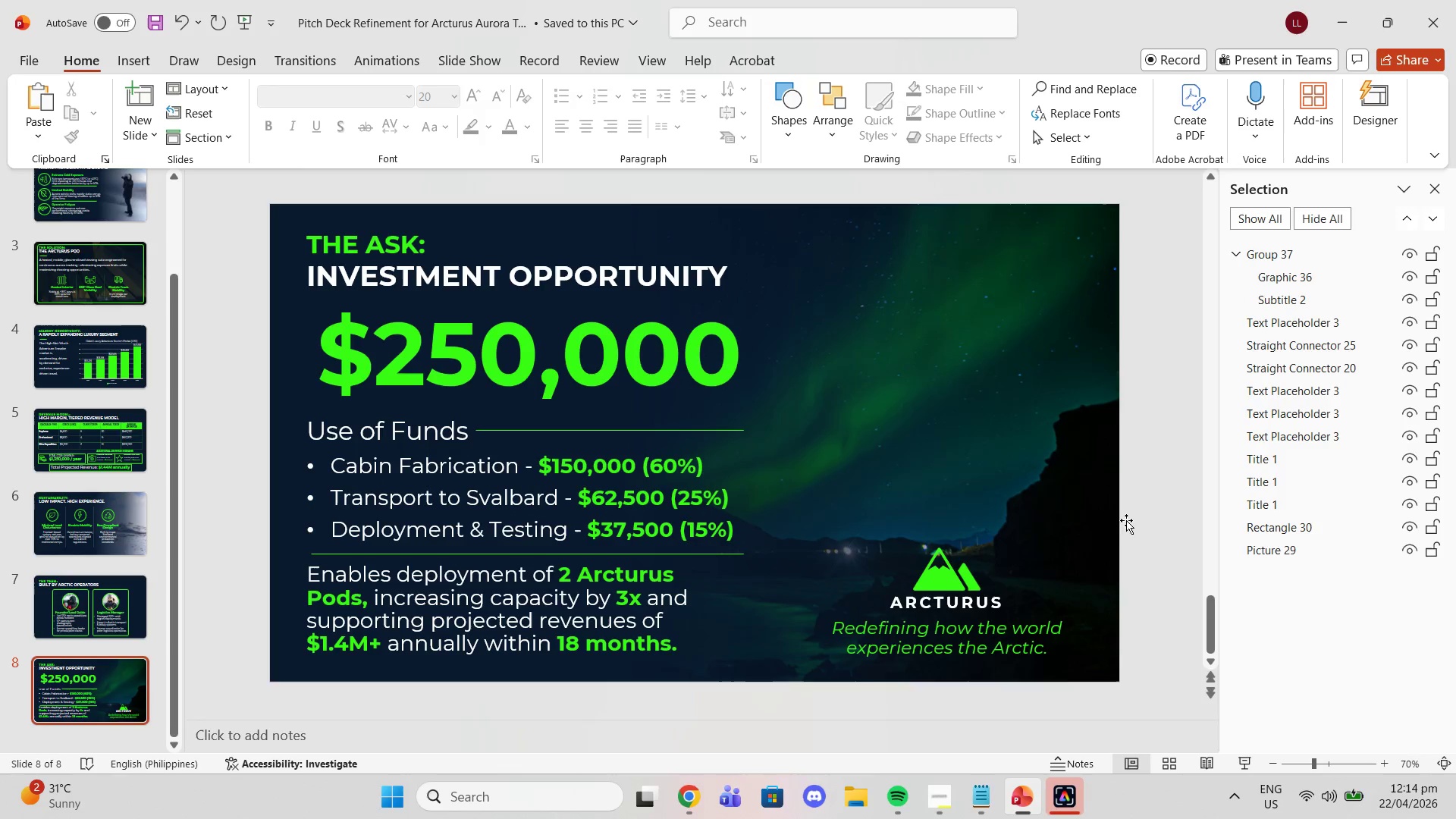 
left_click([1126, 520])
 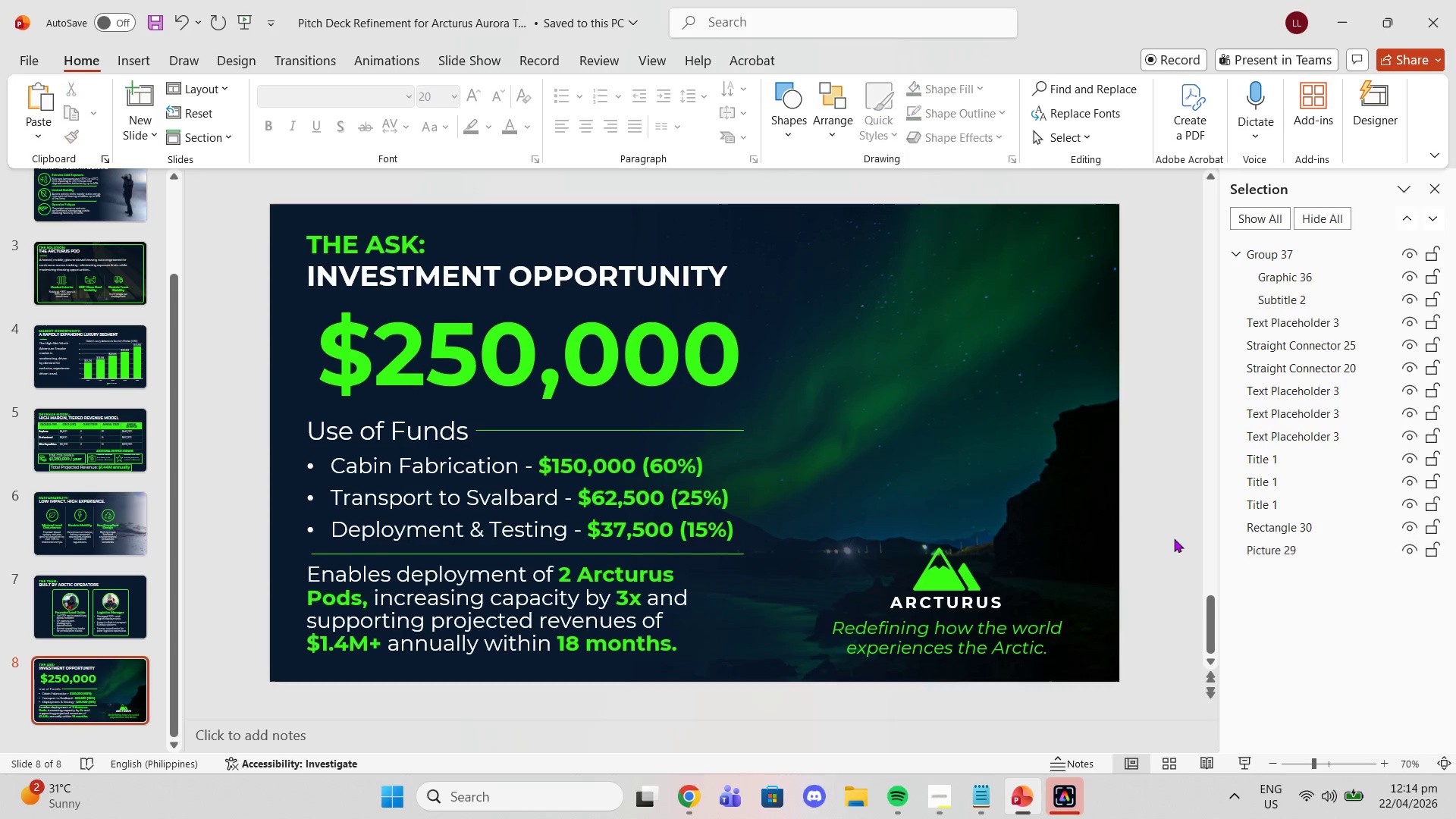 
left_click([1174, 538])
 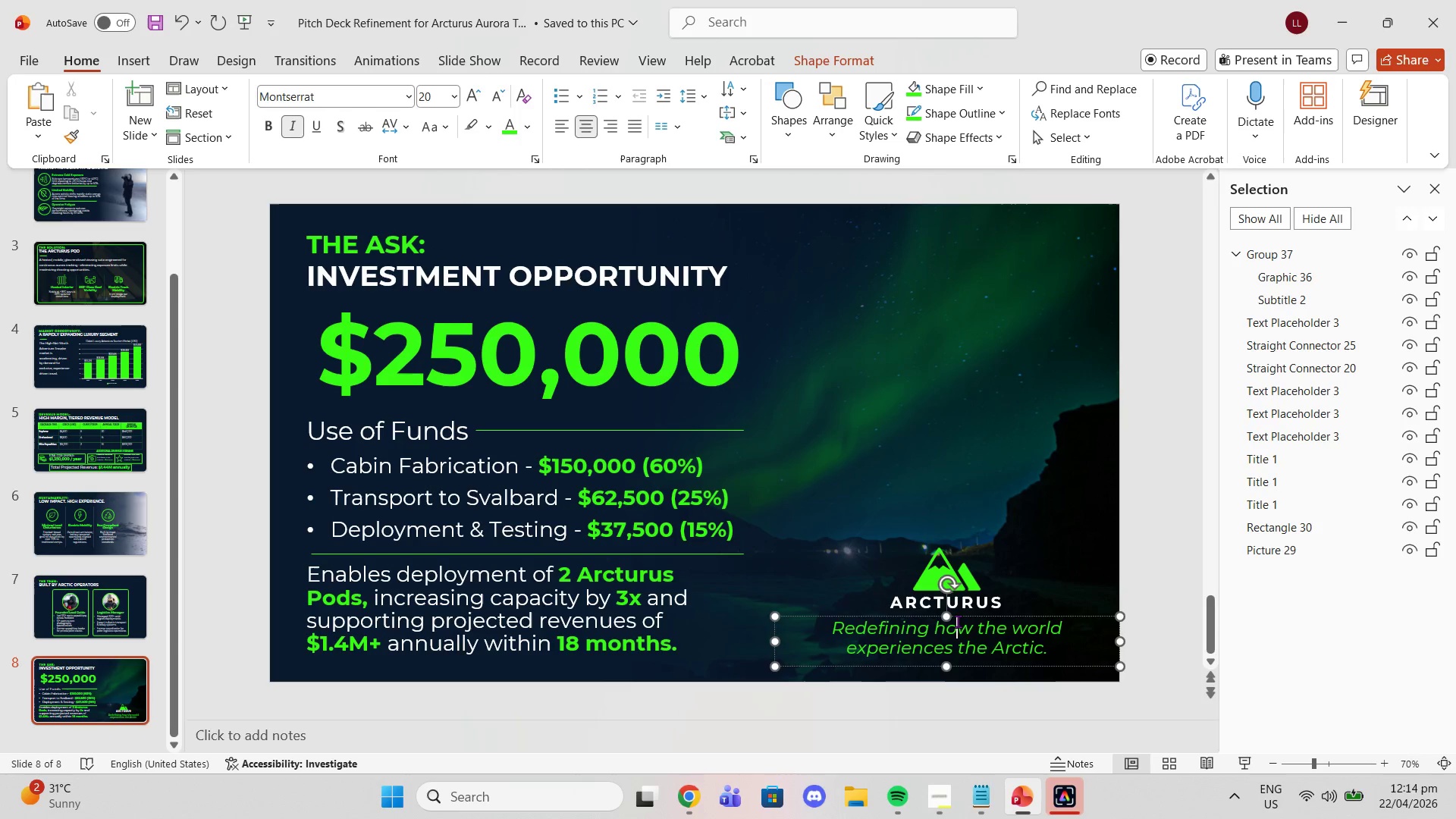 
left_click([958, 621])
 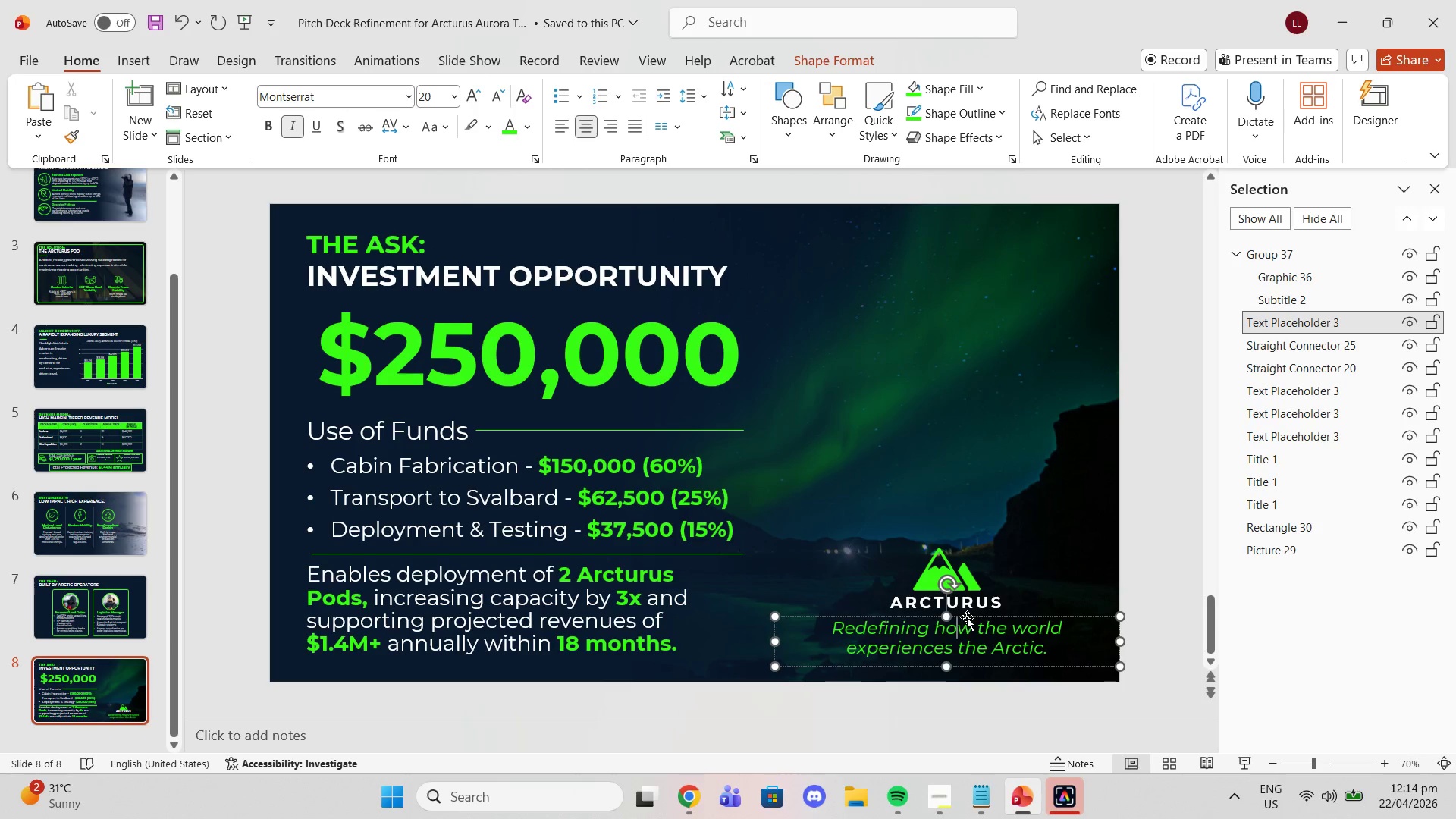 
left_click_drag(start_coordinate=[967, 617], to_coordinate=[970, 612])
 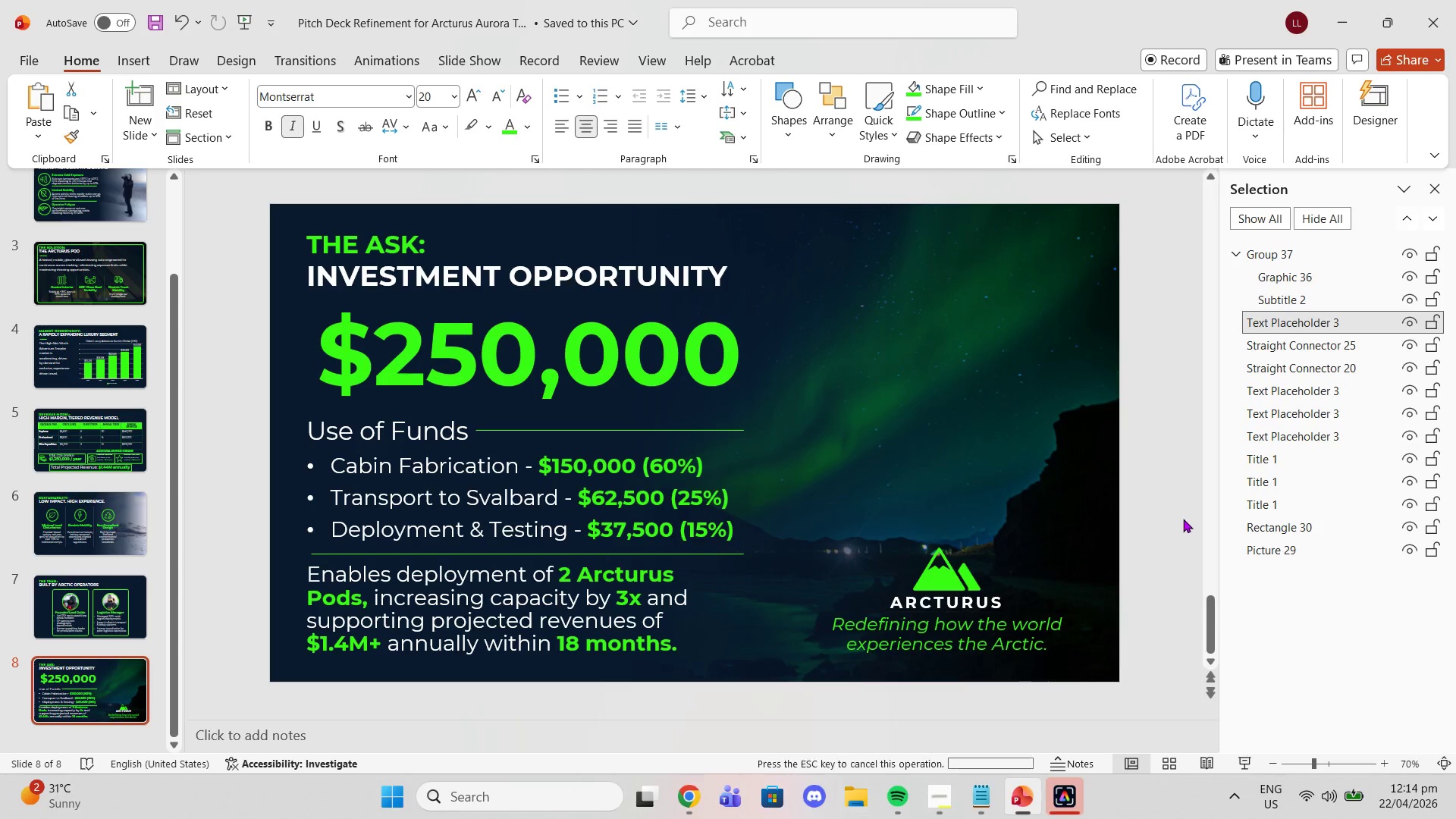 
left_click([1183, 519])
 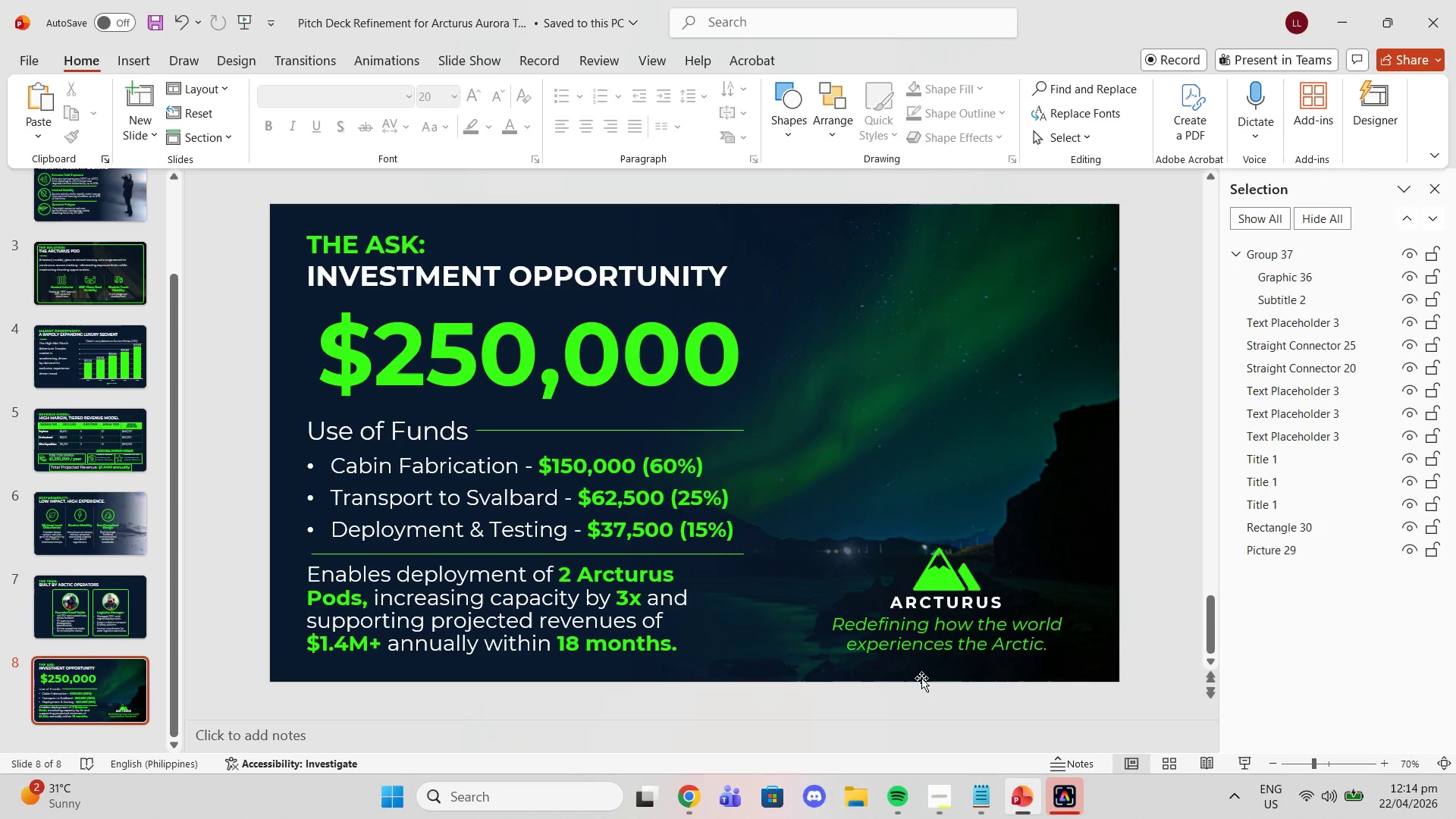 
wait(5.84)
 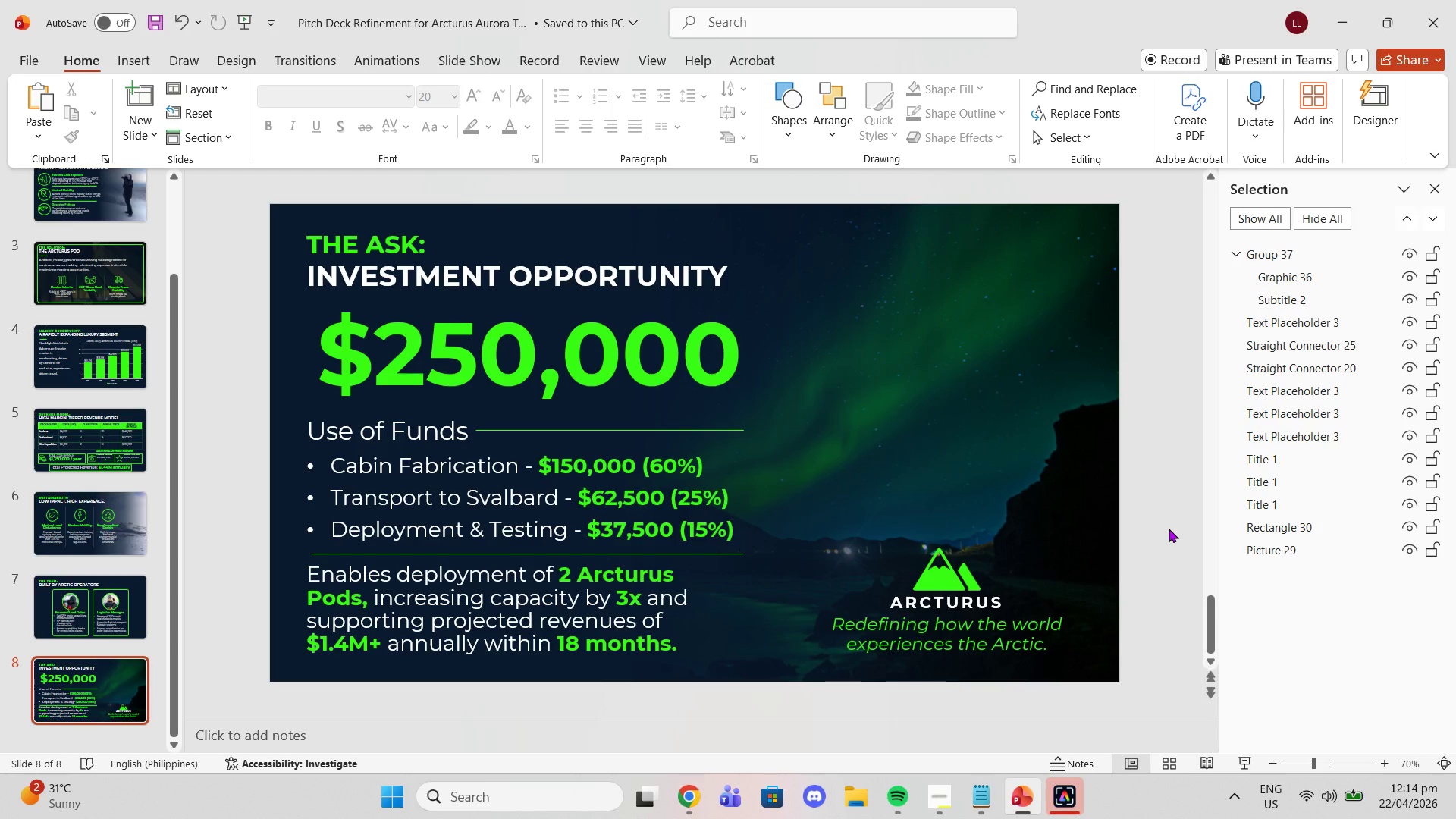 
left_click([925, 802])